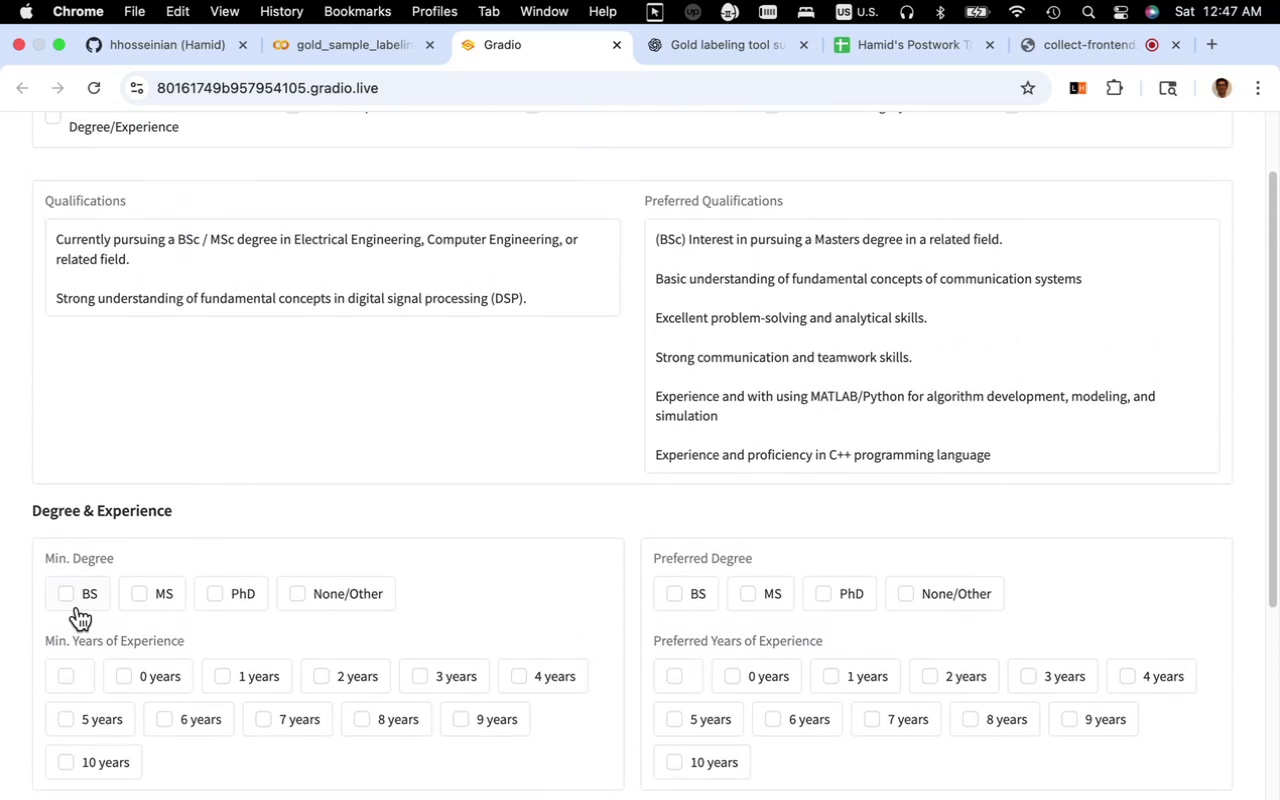 
left_click([84, 599])
 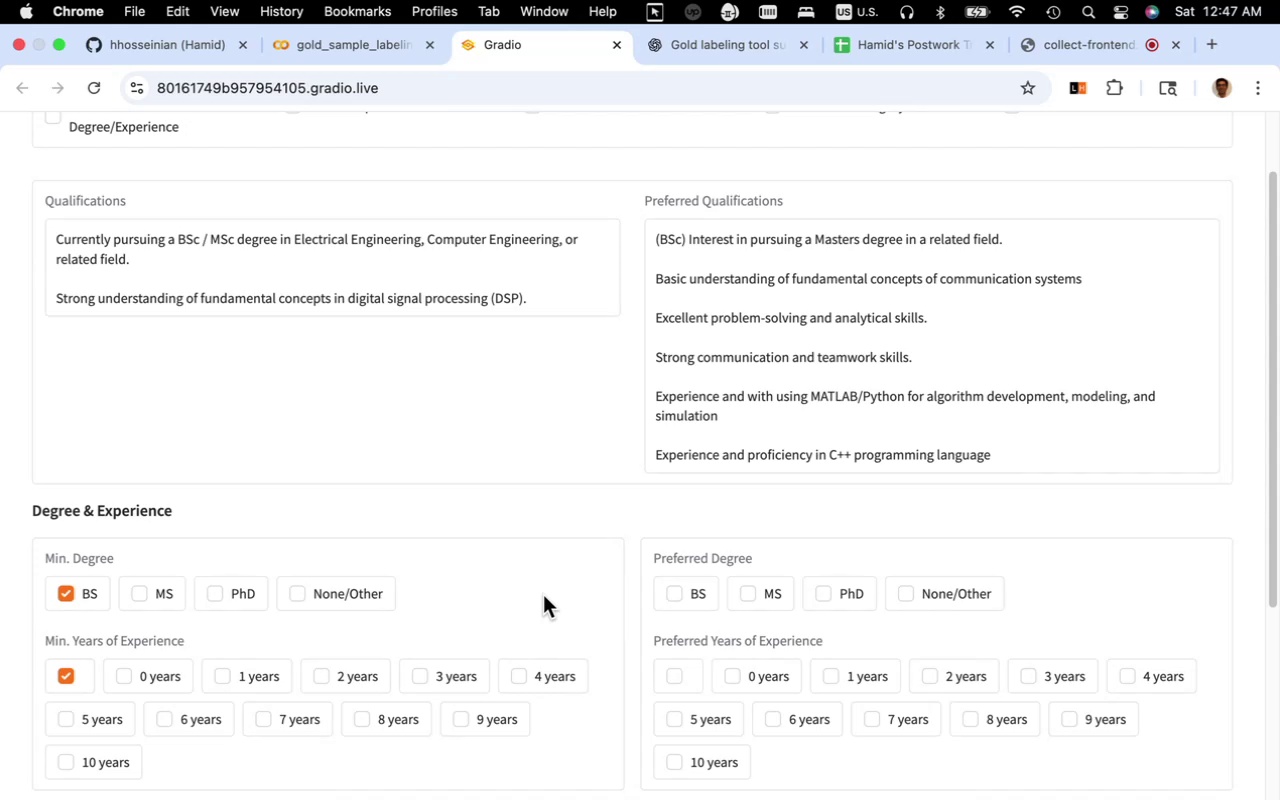 
wait(9.1)
 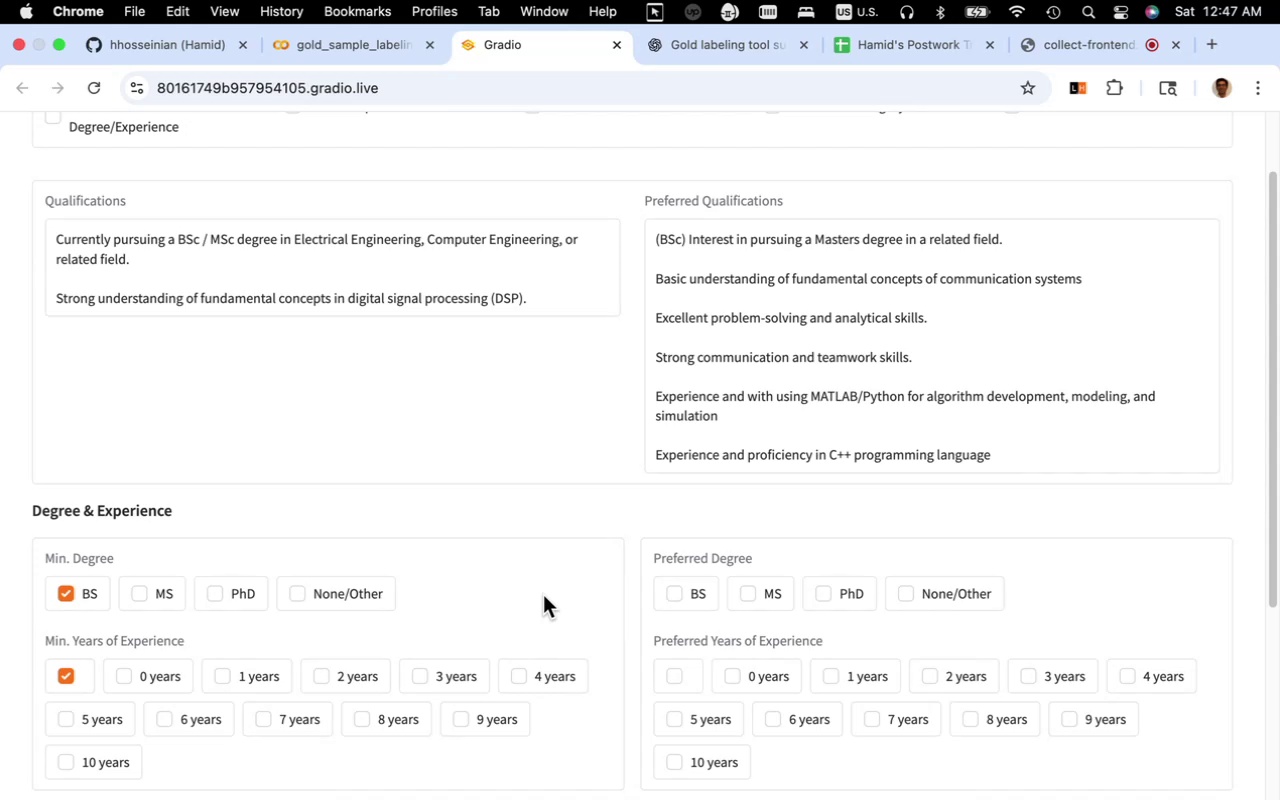 
left_click([676, 598])
 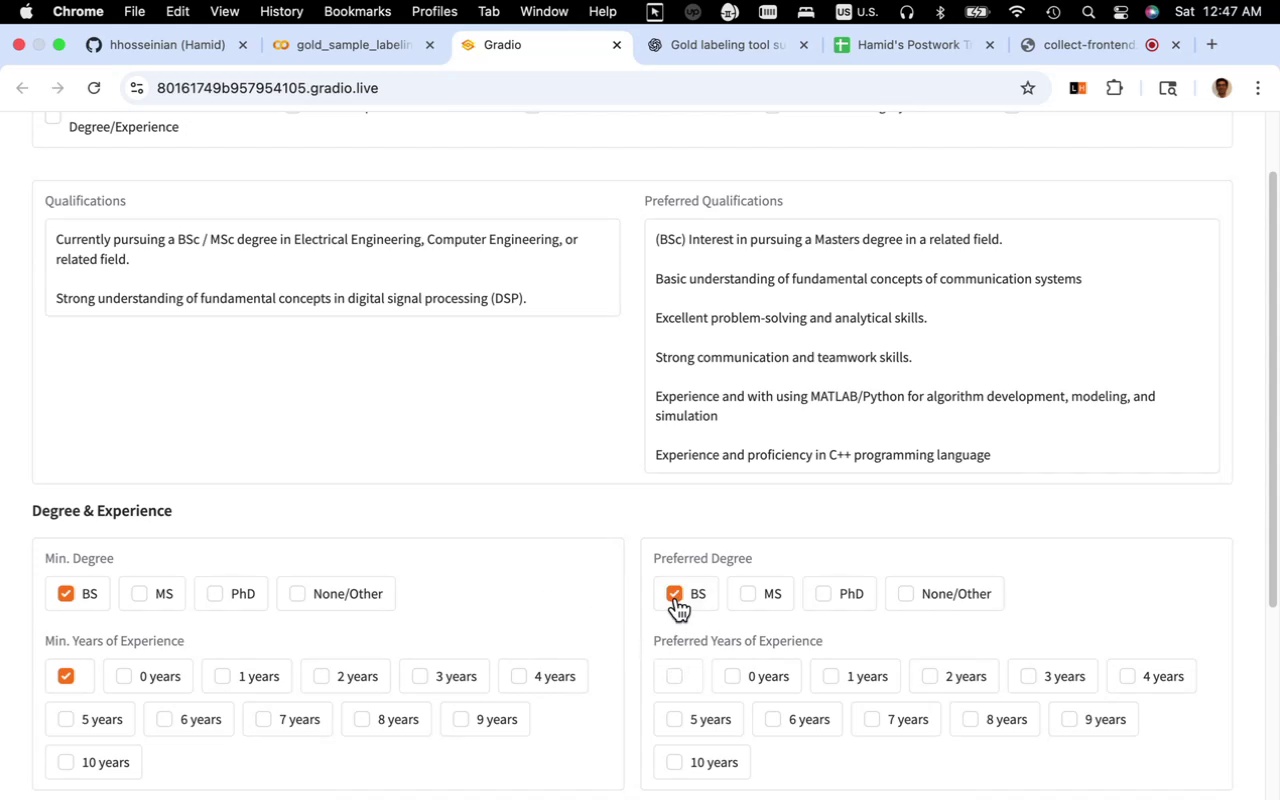 
scroll: coordinate [532, 730], scroll_direction: down, amount: 52.0
 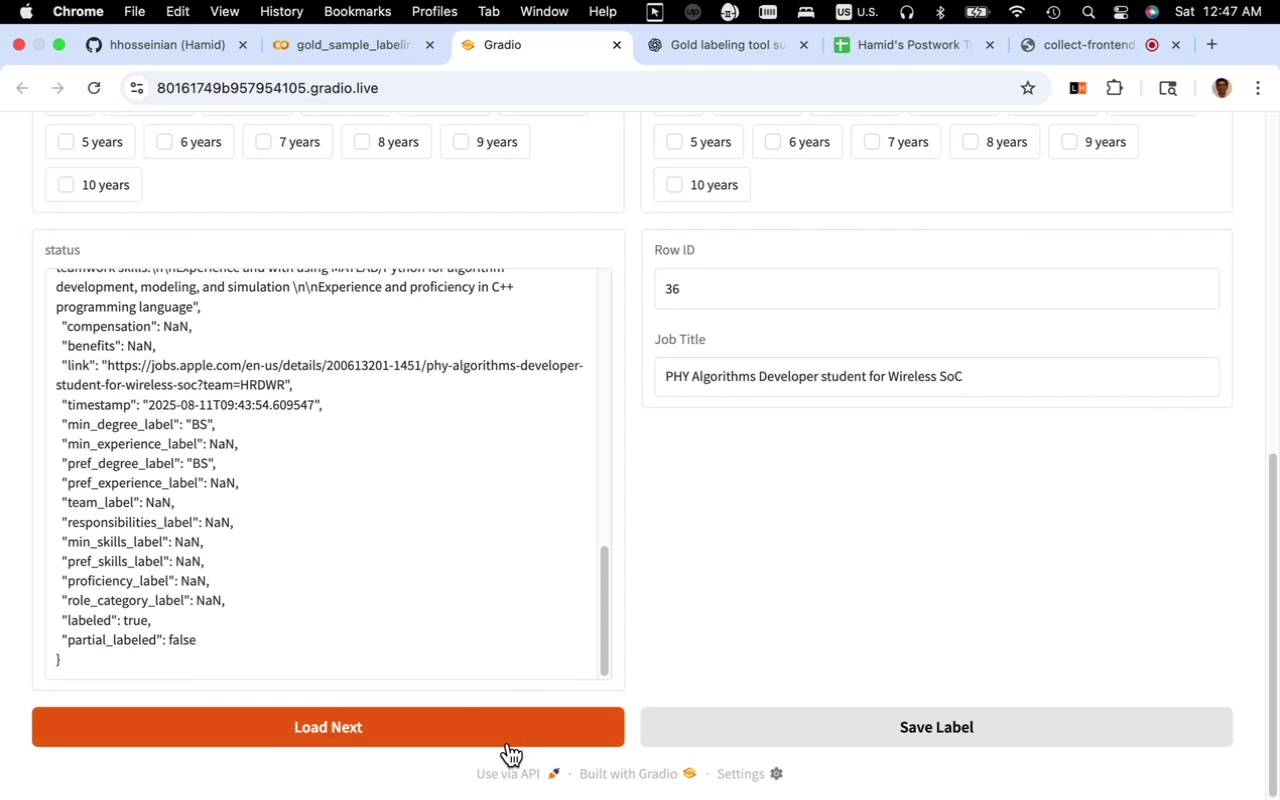 
left_click([512, 734])
 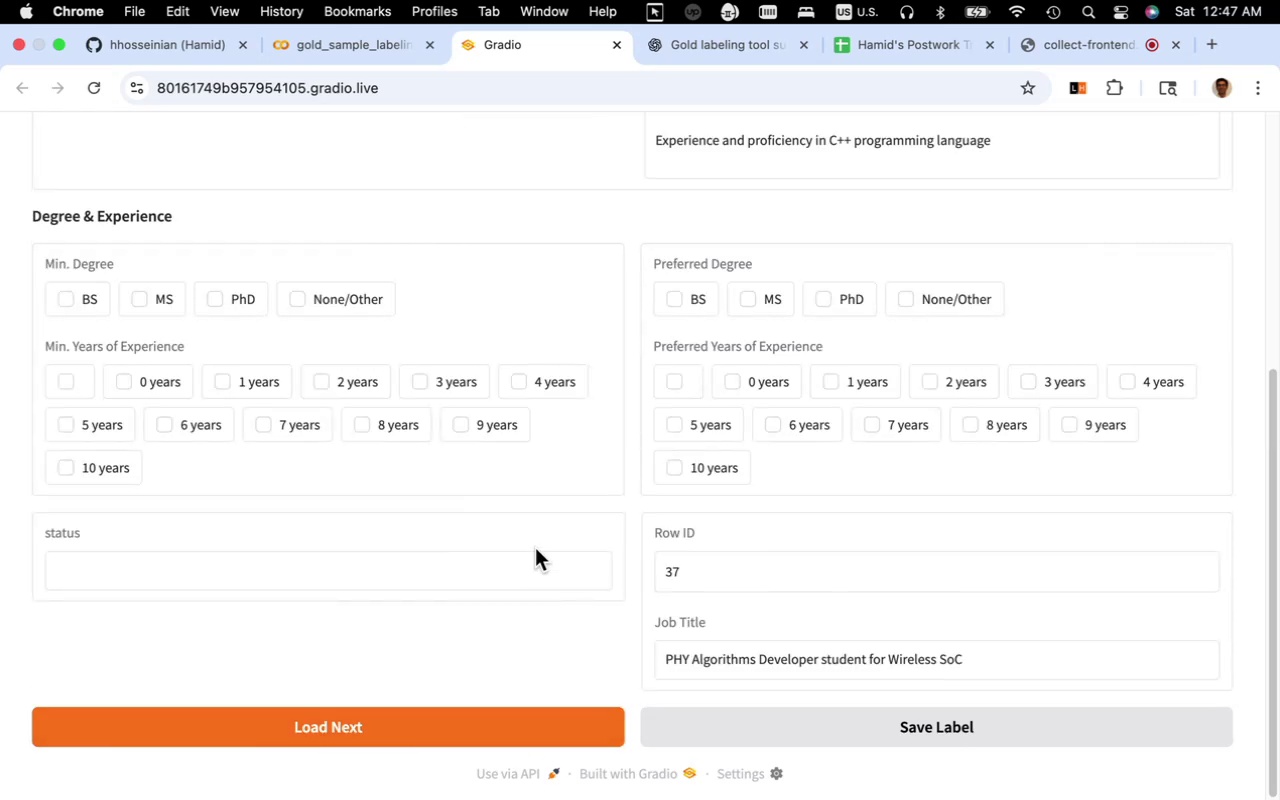 
scroll: coordinate [531, 613], scroll_direction: up, amount: 6.0
 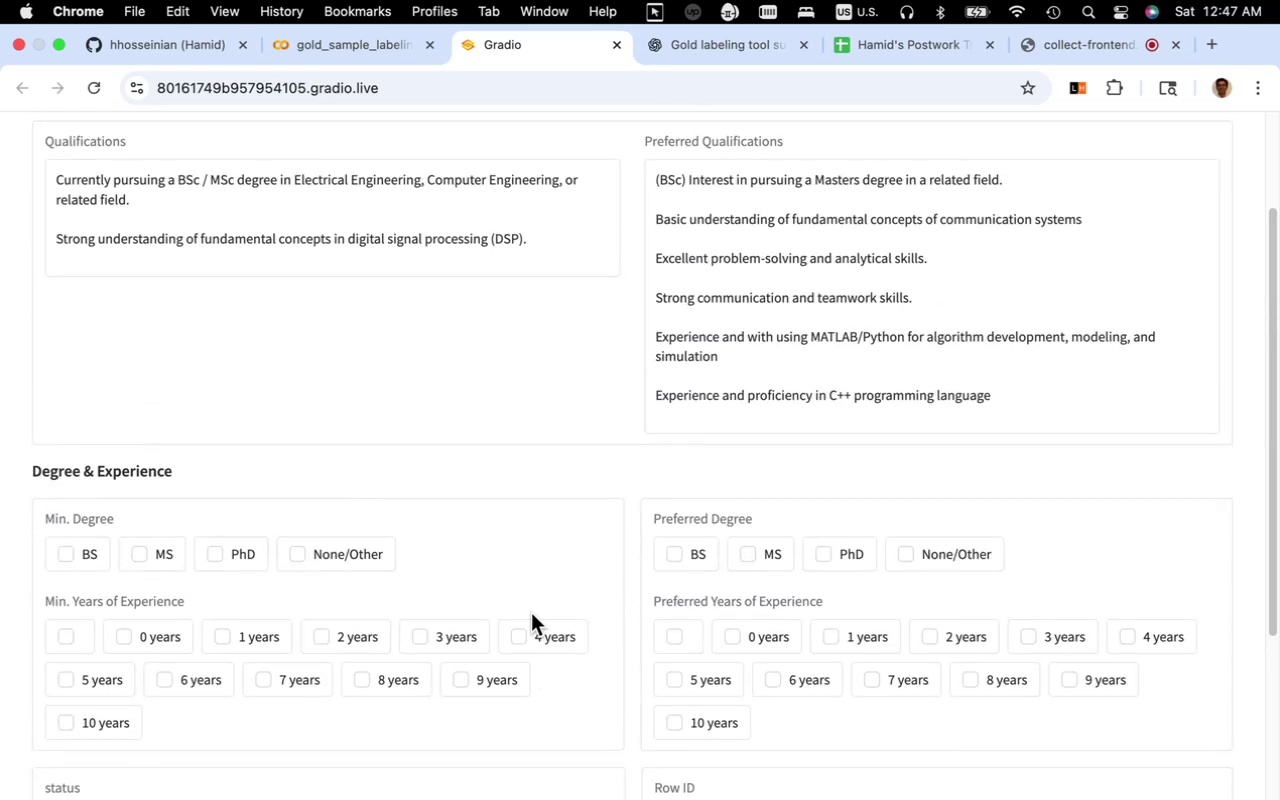 
scroll: coordinate [531, 613], scroll_direction: down, amount: 5.0
 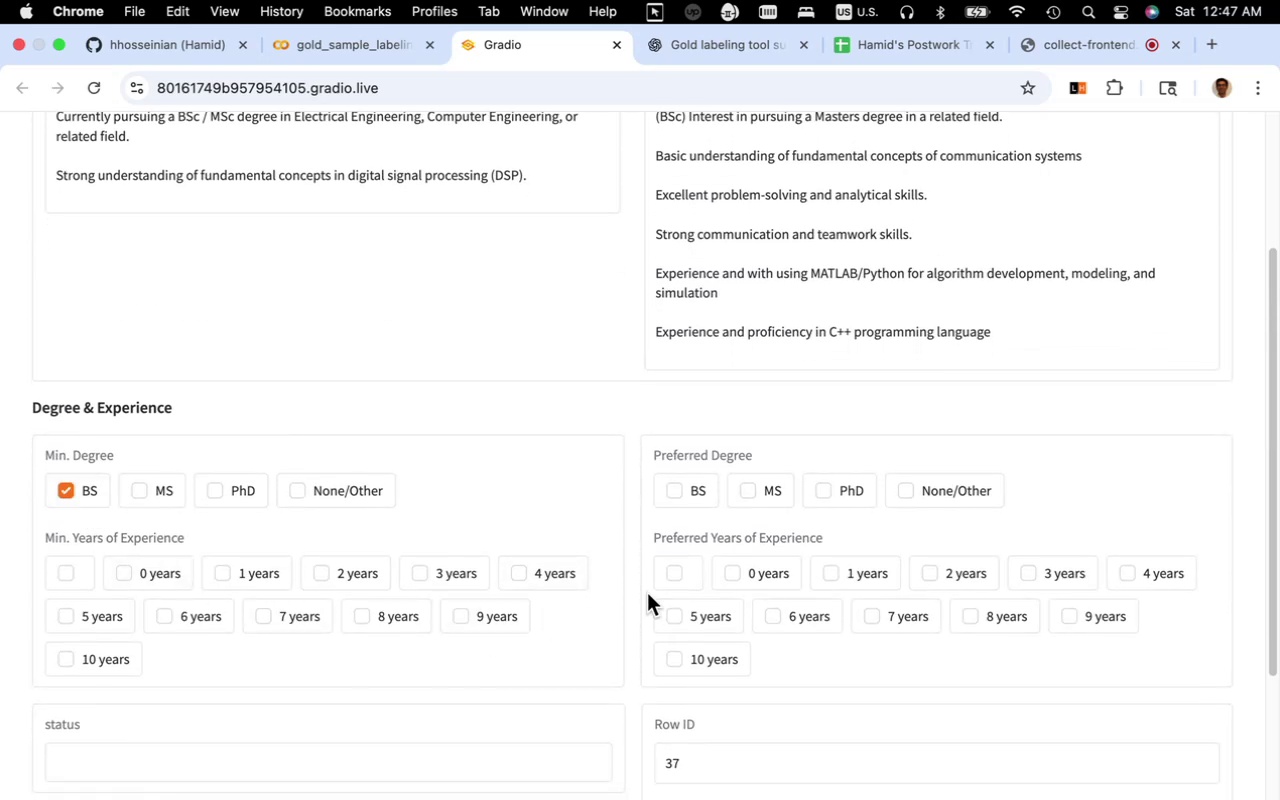 
scroll: coordinate [732, 613], scroll_direction: up, amount: 2.0
 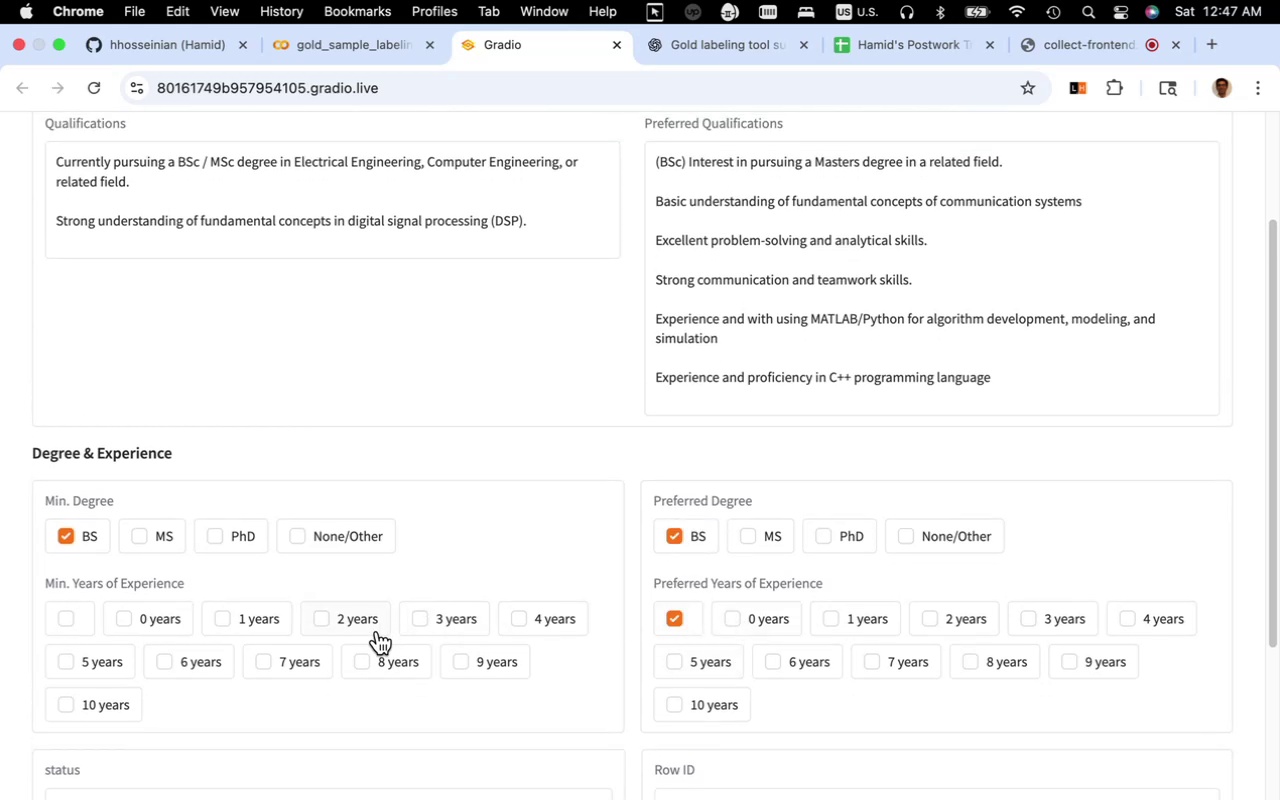 
left_click([84, 618])
 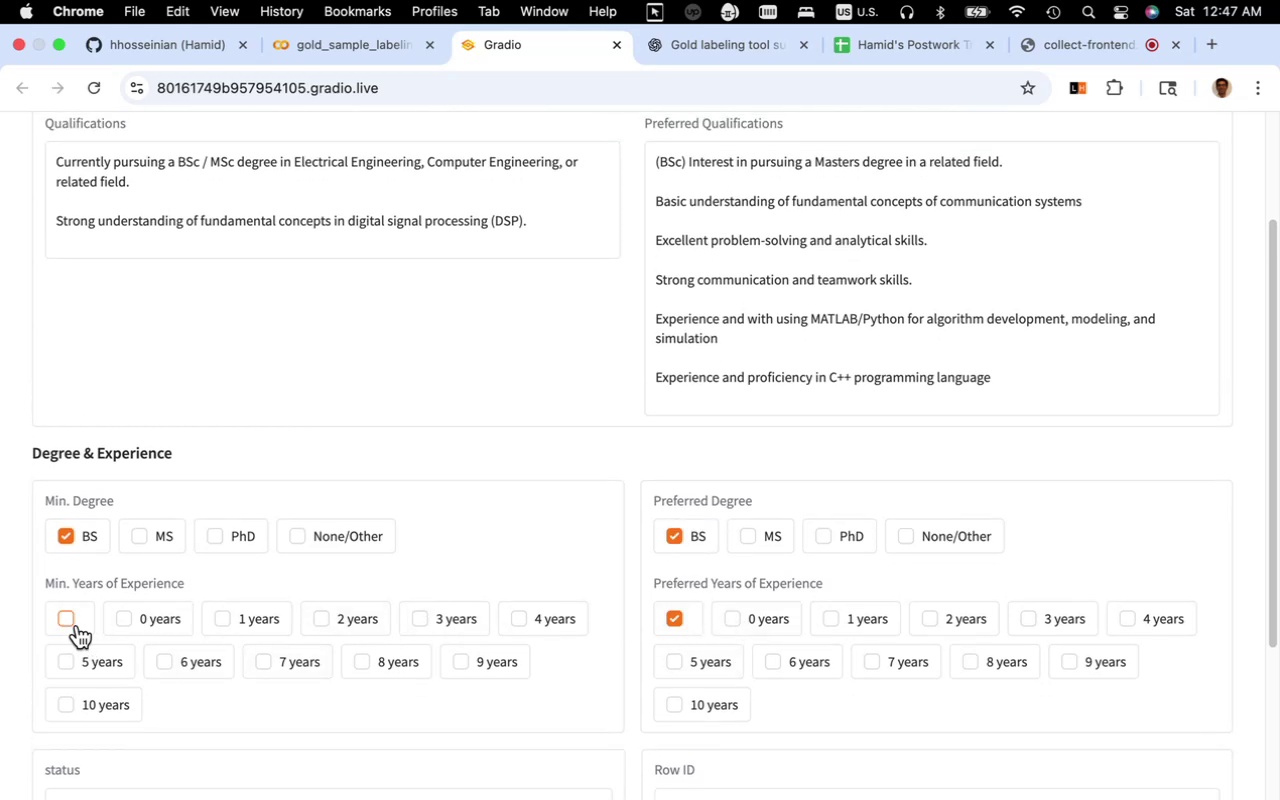 
left_click([131, 623])
 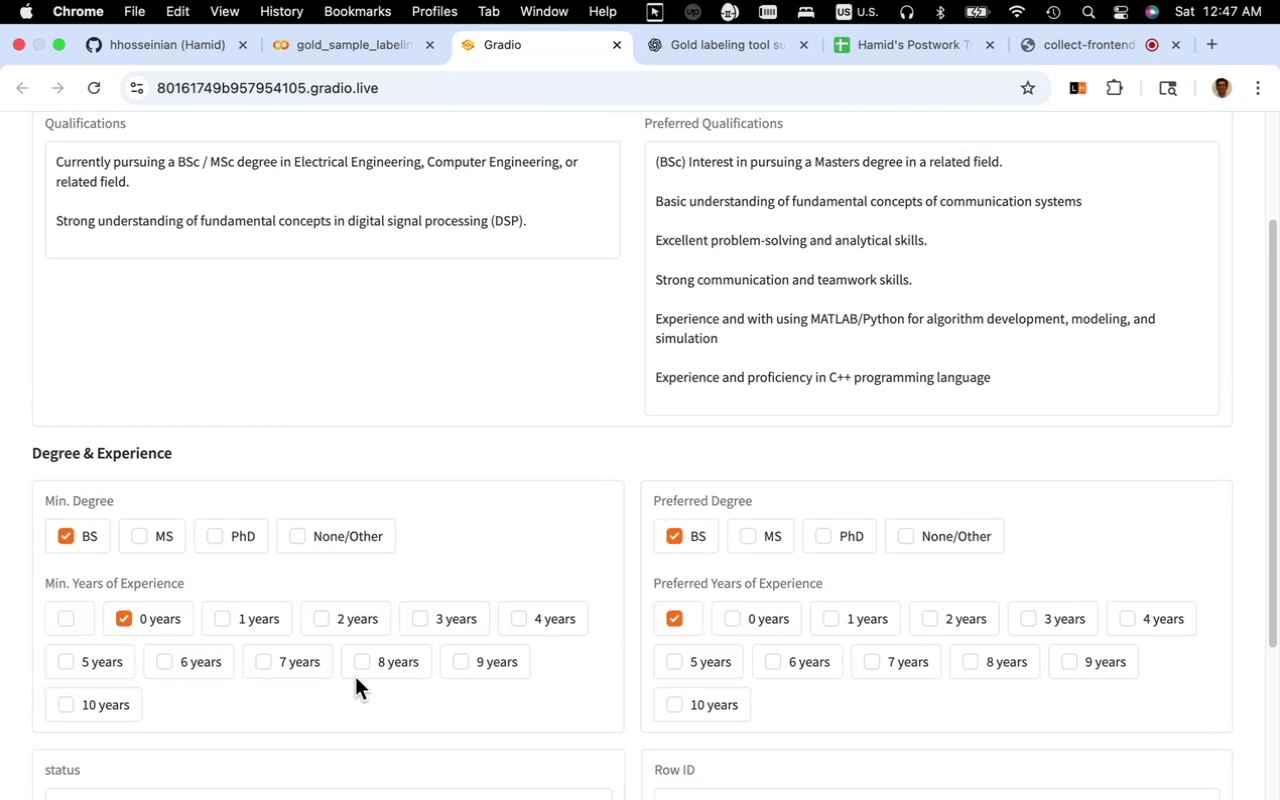 
scroll: coordinate [576, 763], scroll_direction: down, amount: 73.0
 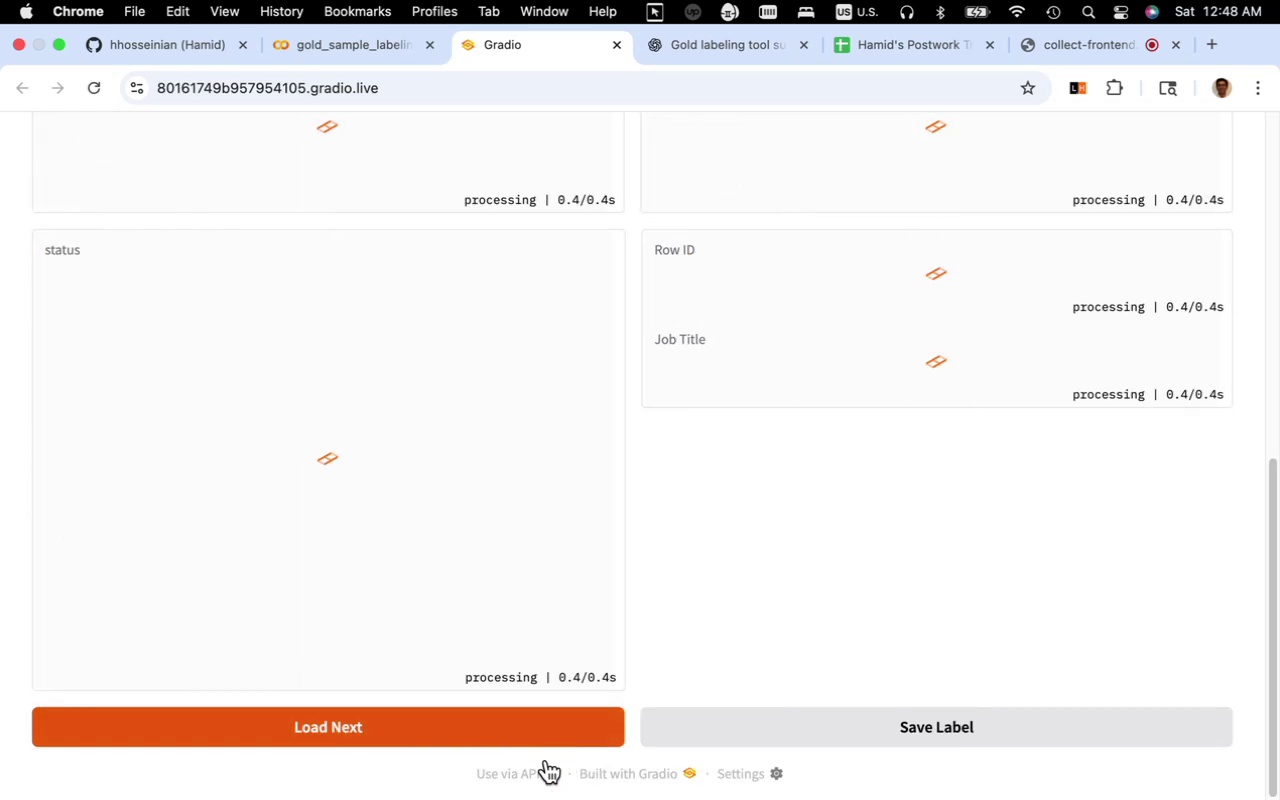 
scroll: coordinate [603, 627], scroll_direction: up, amount: 7.0
 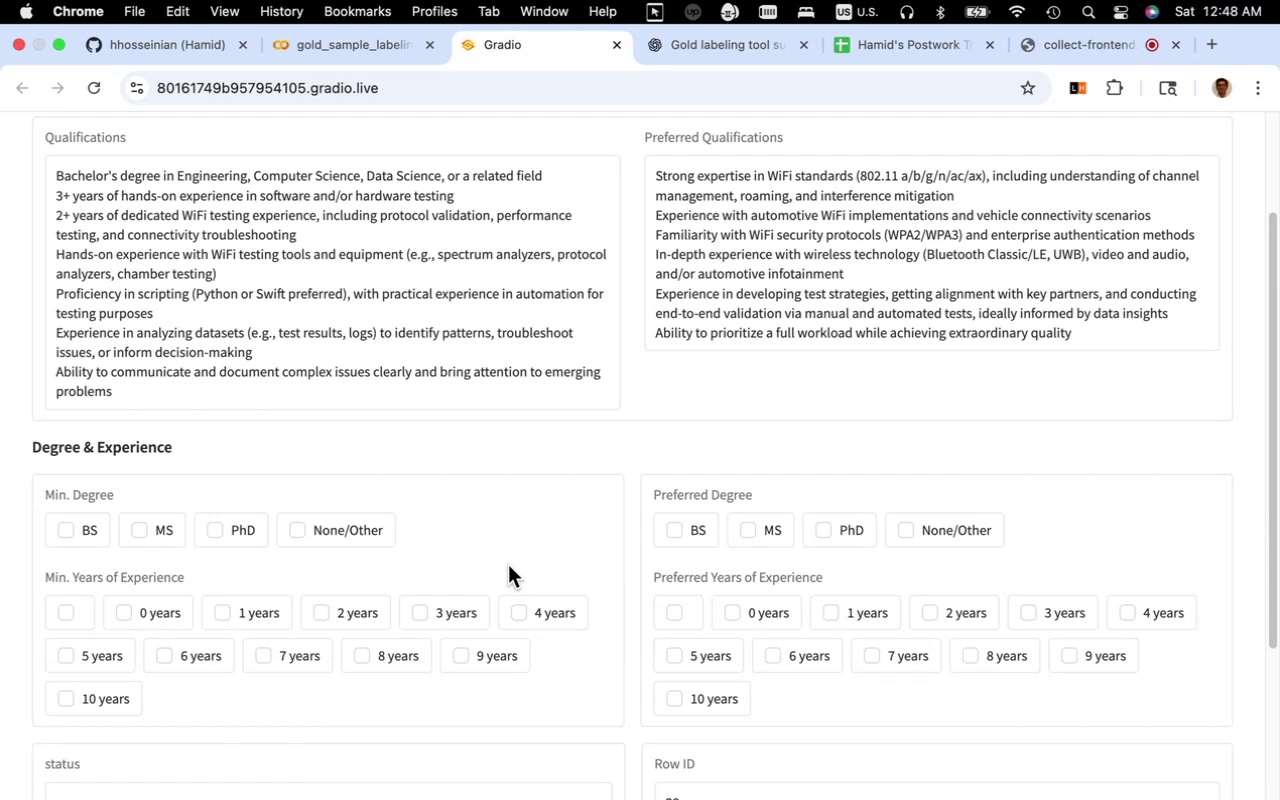 
wait(7.91)
 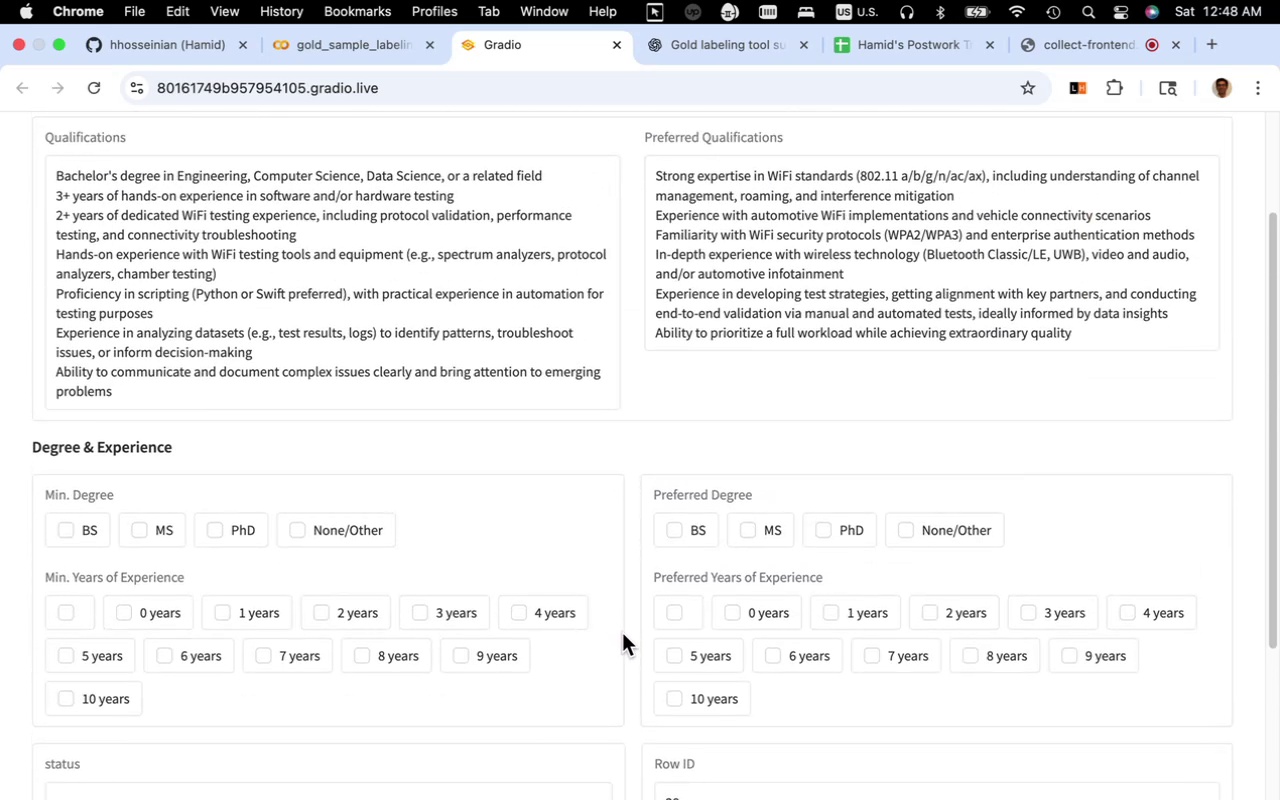 
left_click([95, 535])
 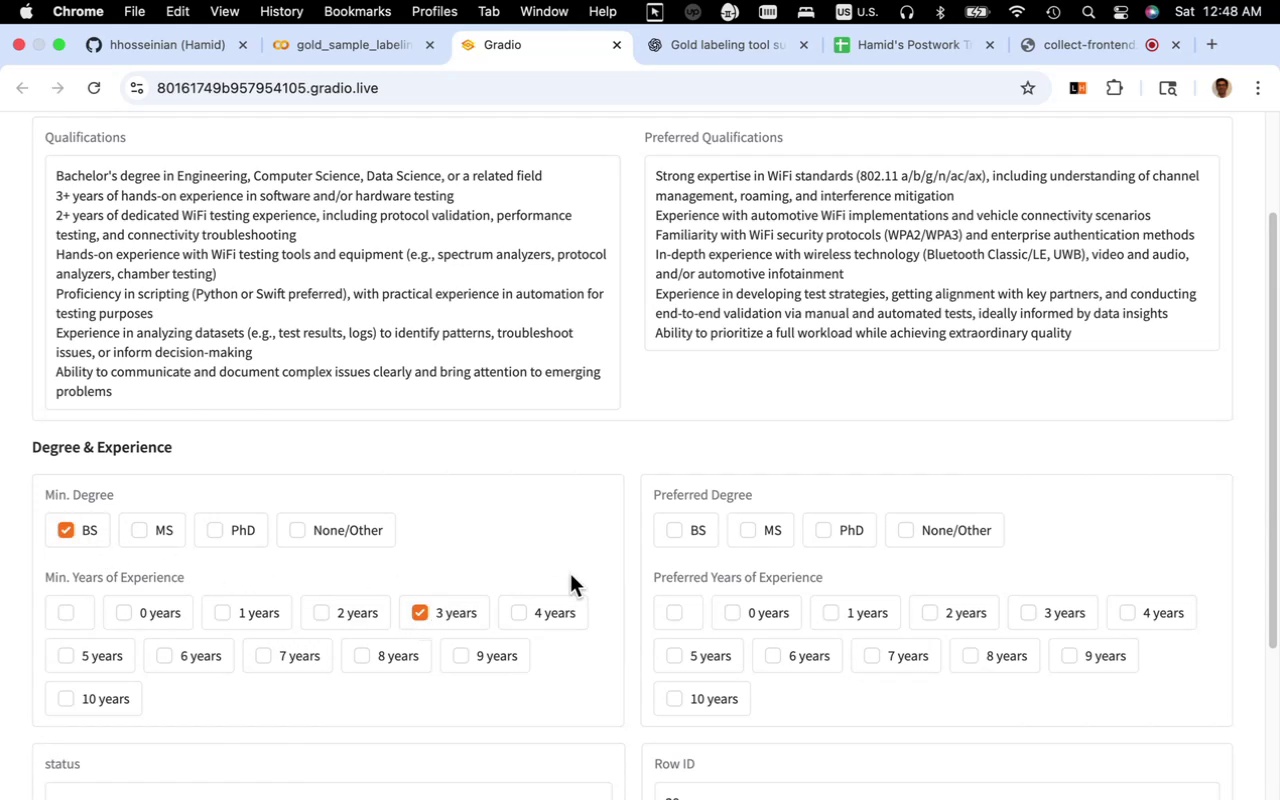 
scroll: coordinate [674, 535], scroll_direction: up, amount: 2.0
 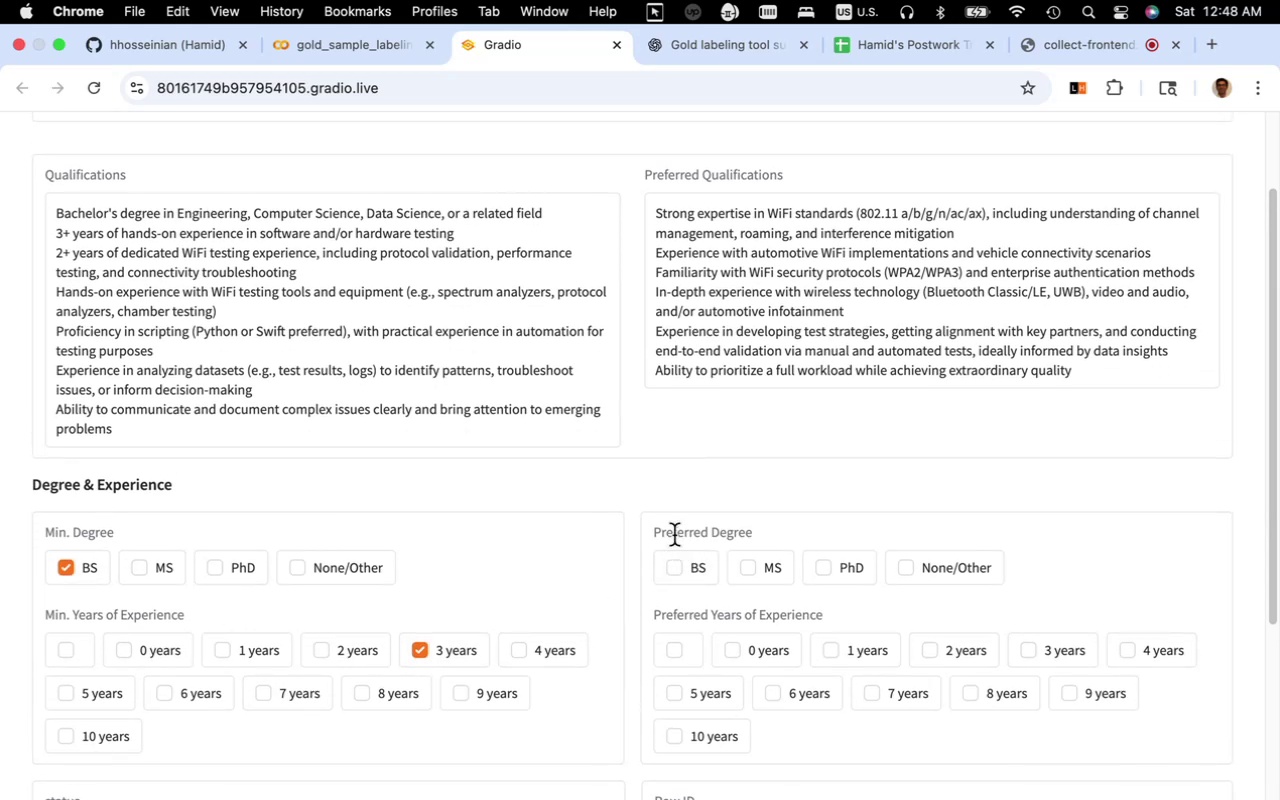 
scroll: coordinate [674, 535], scroll_direction: down, amount: 5.0
 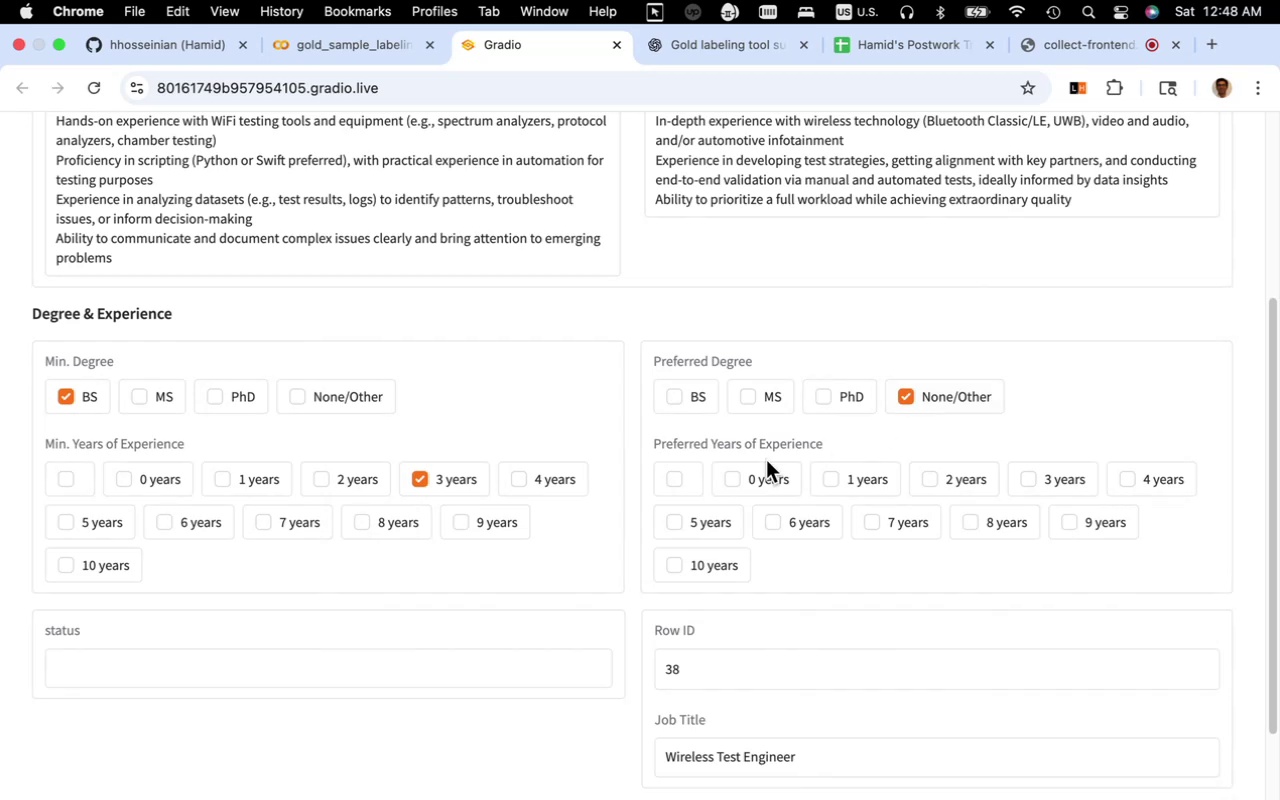 
left_click([673, 480])
 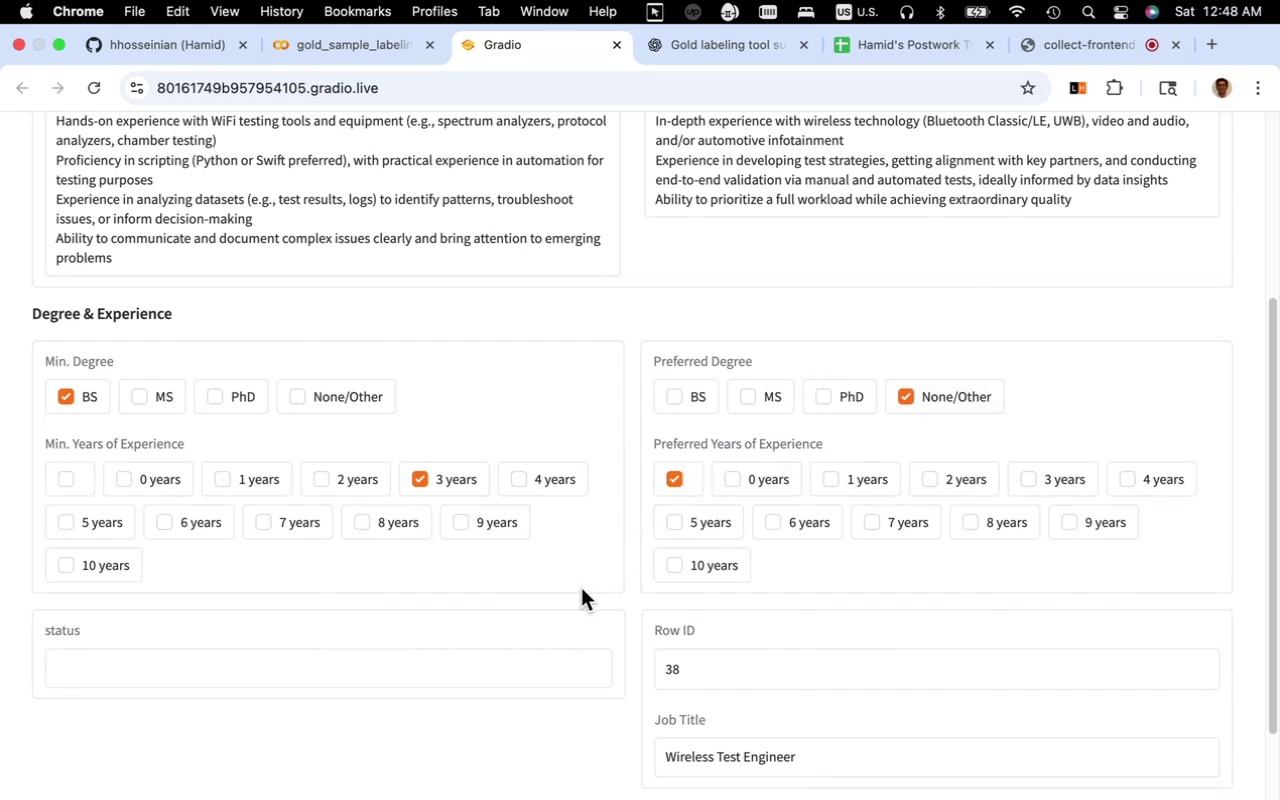 
scroll: coordinate [580, 591], scroll_direction: down, amount: 14.0
 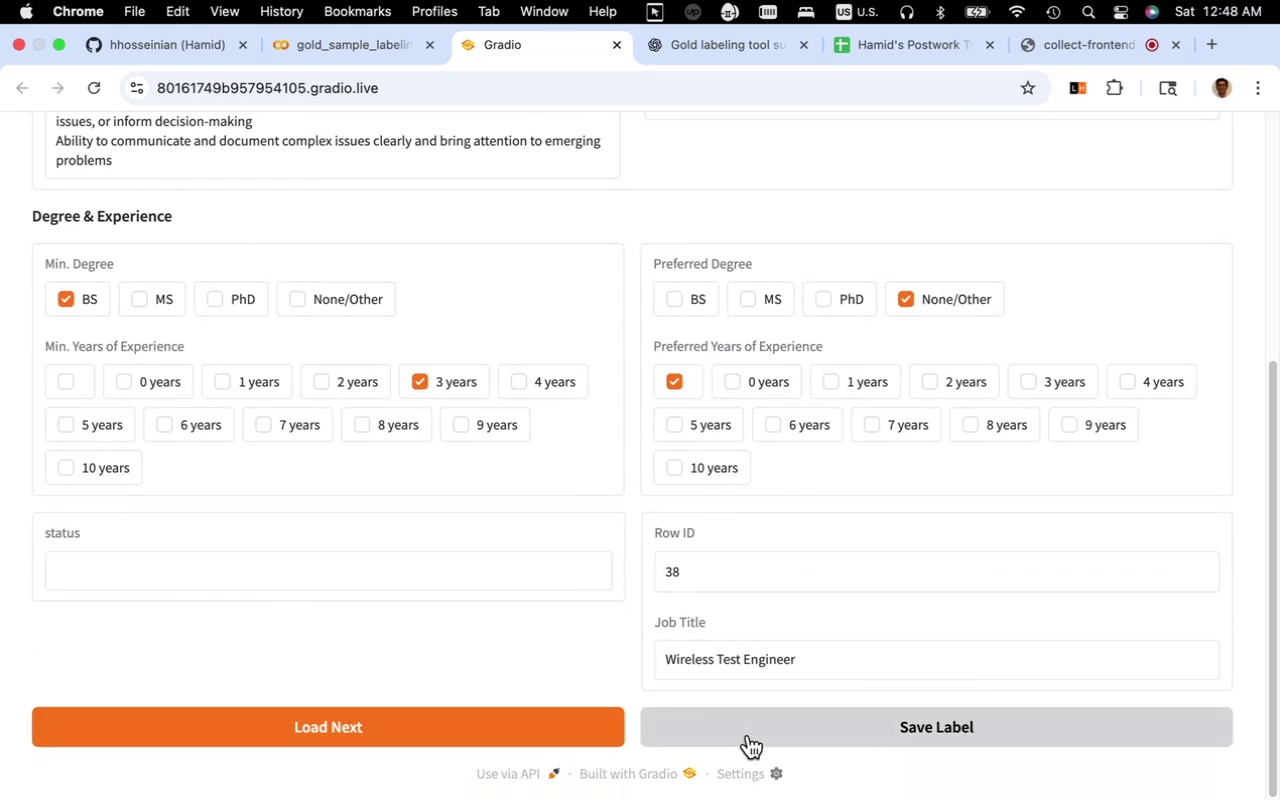 
left_click([748, 735])
 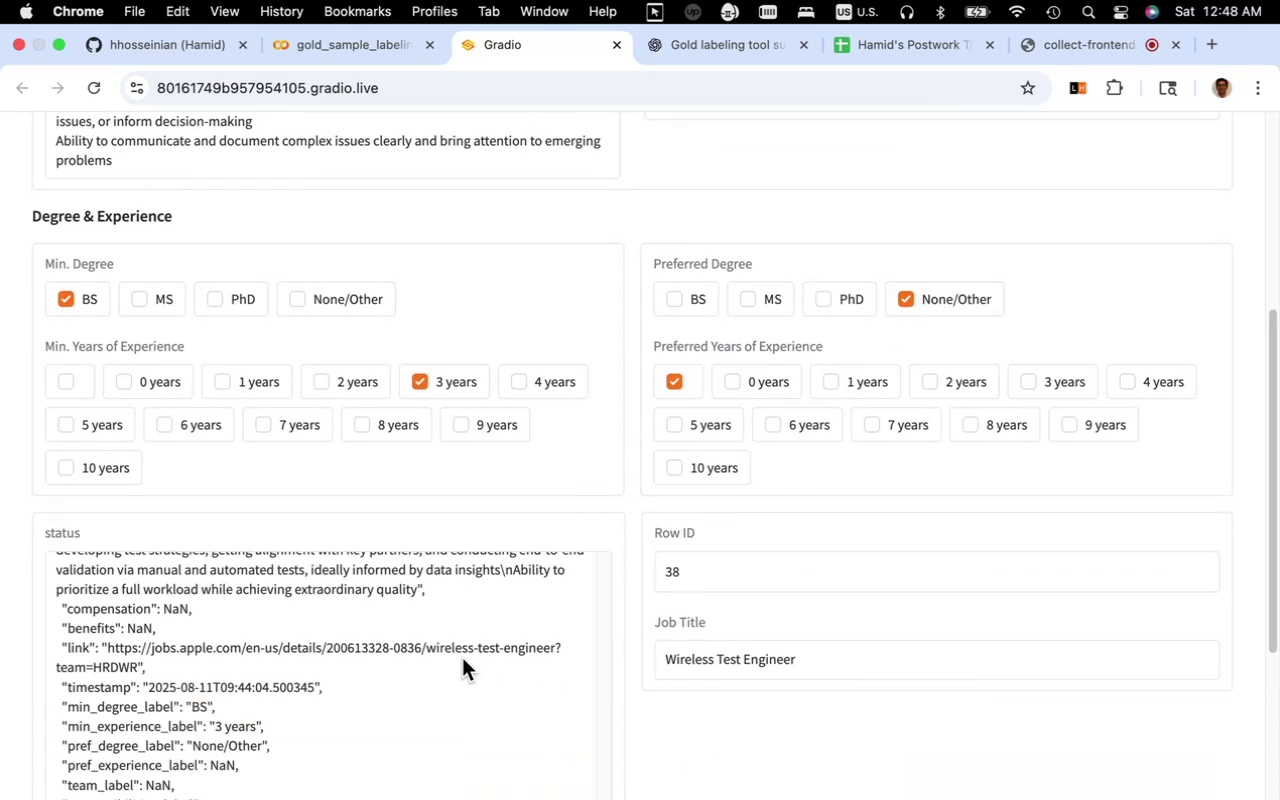 
scroll: coordinate [523, 676], scroll_direction: down, amount: 50.0
 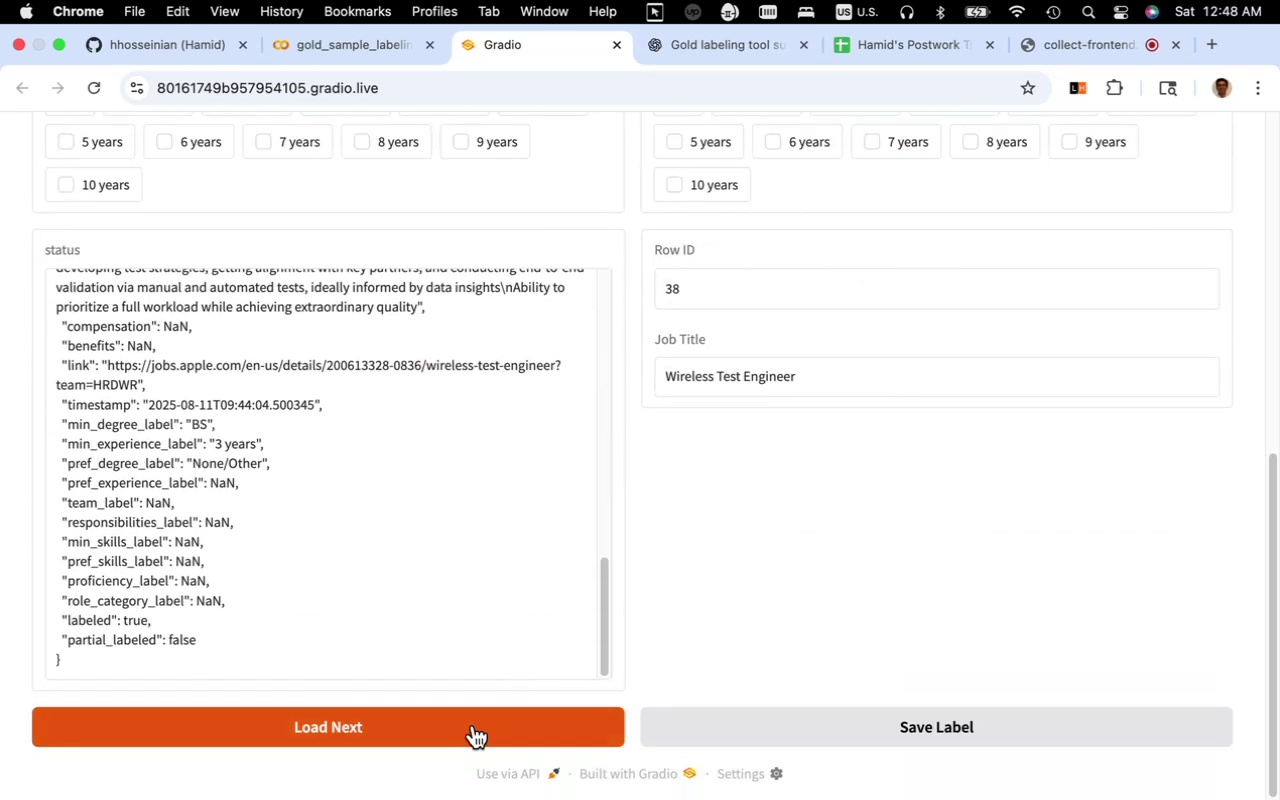 
left_click([473, 725])
 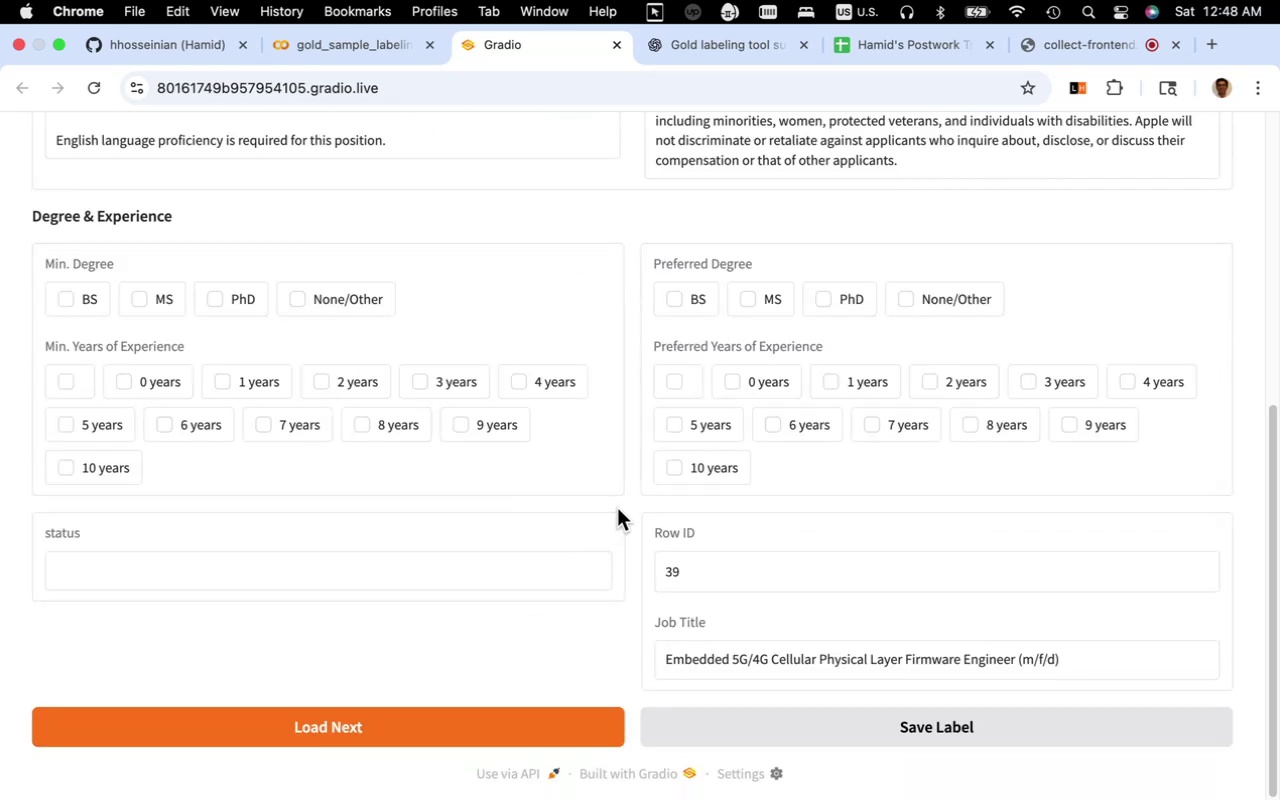 
scroll: coordinate [630, 497], scroll_direction: up, amount: 10.0
 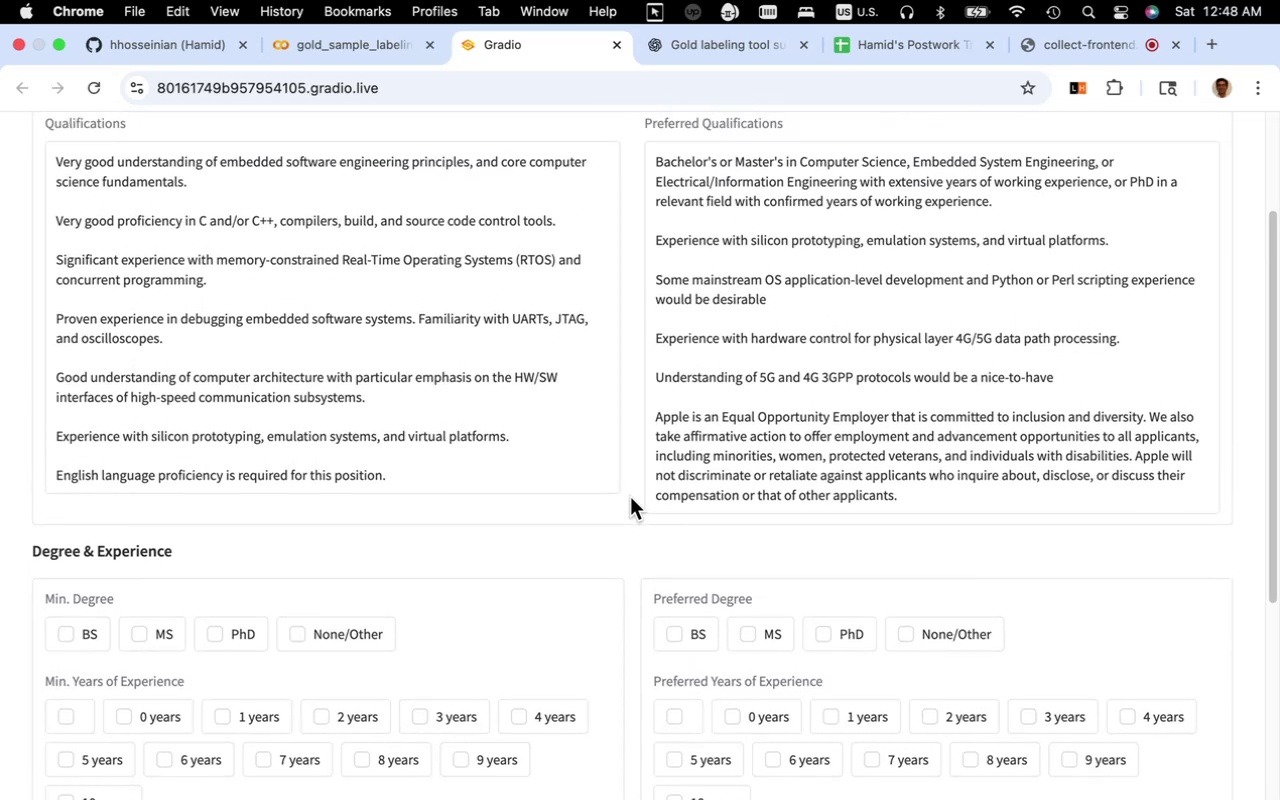 
wait(7.91)
 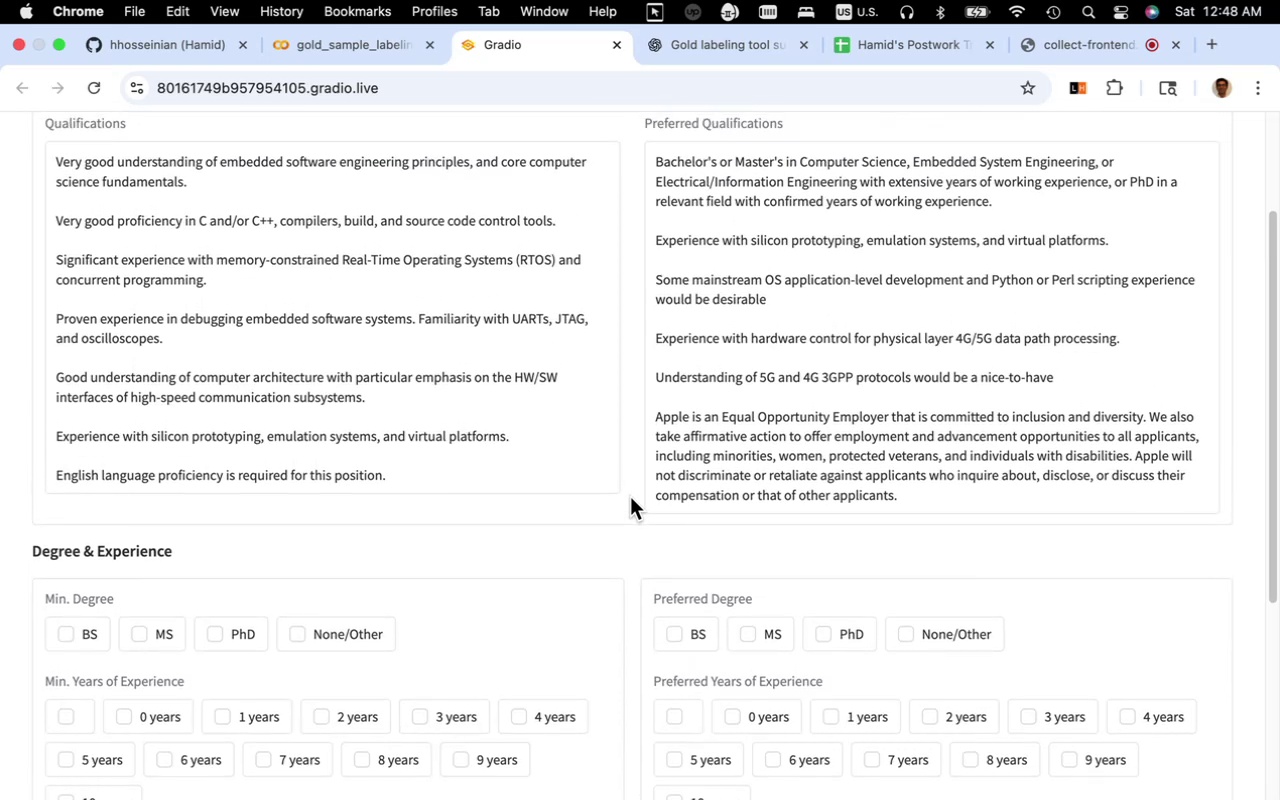 
scroll: coordinate [630, 497], scroll_direction: down, amount: 5.0
 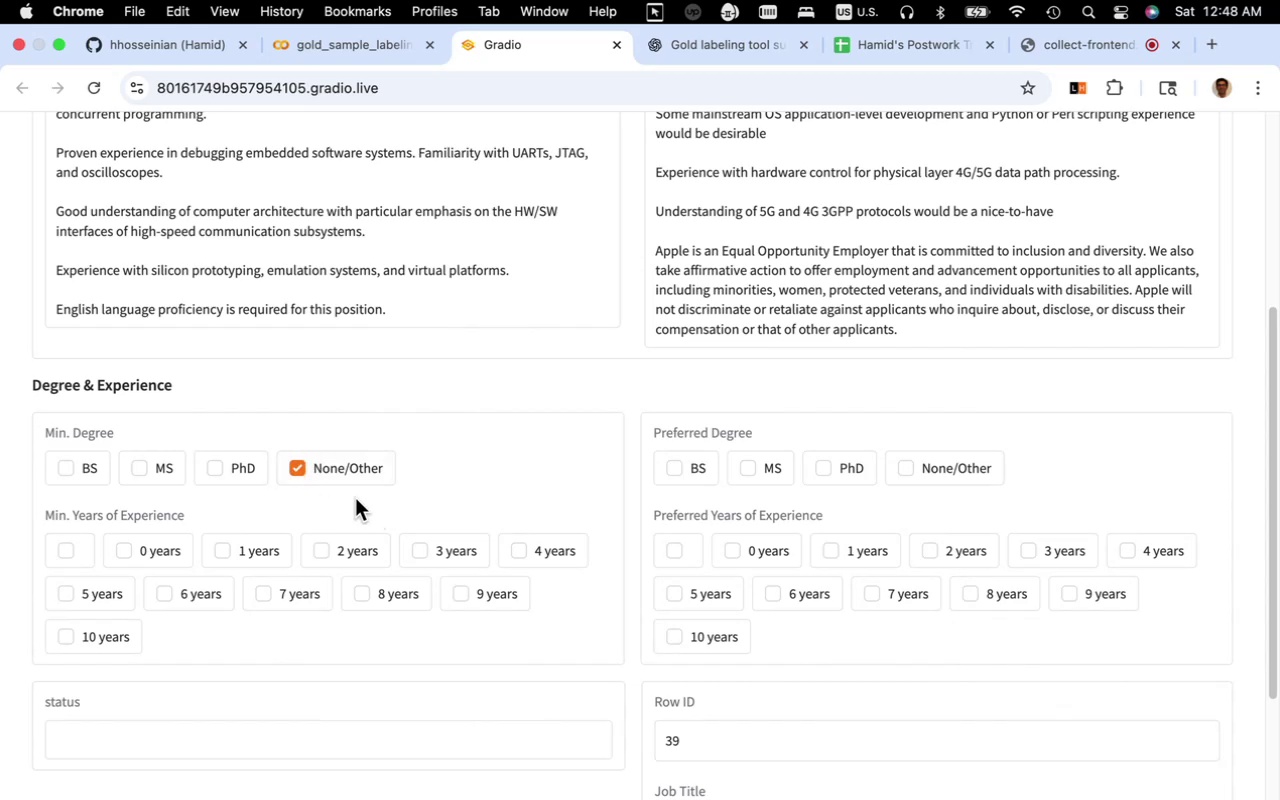 
left_click([82, 551])
 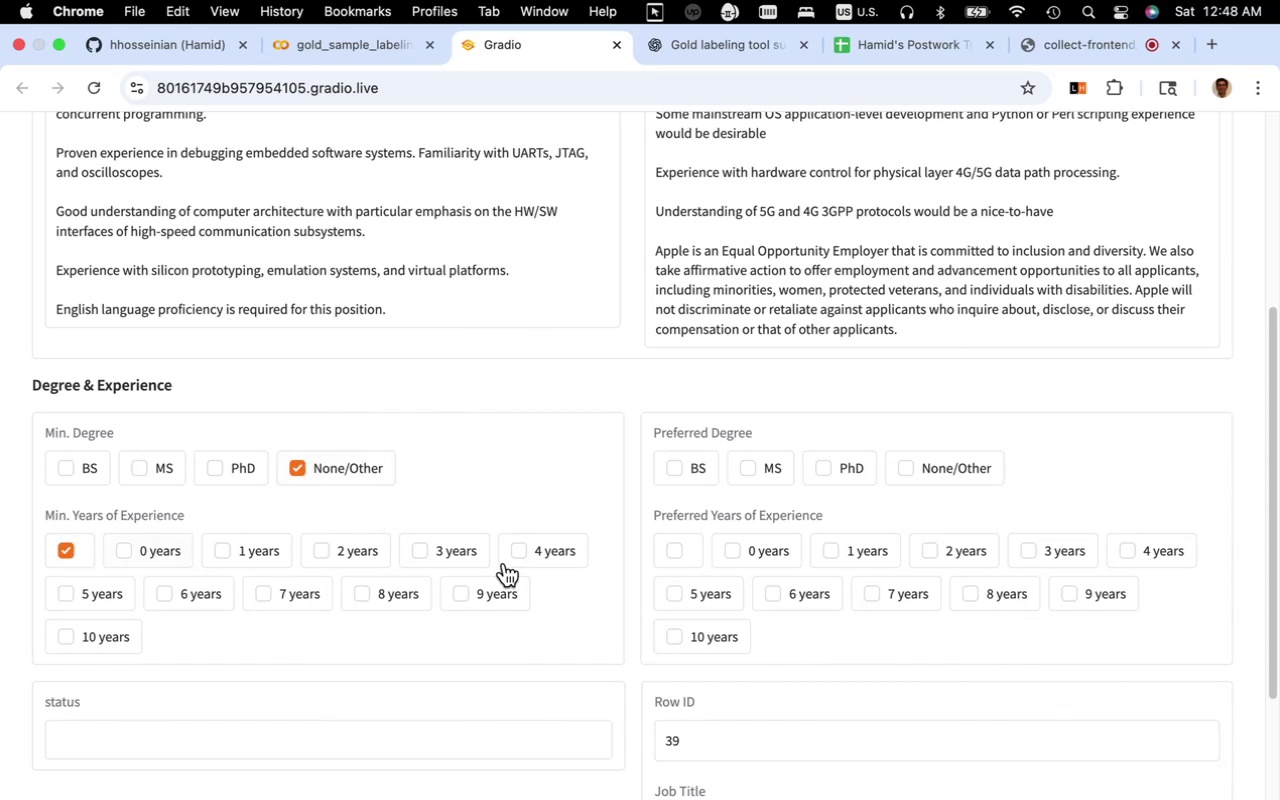 
scroll: coordinate [648, 561], scroll_direction: up, amount: 6.0
 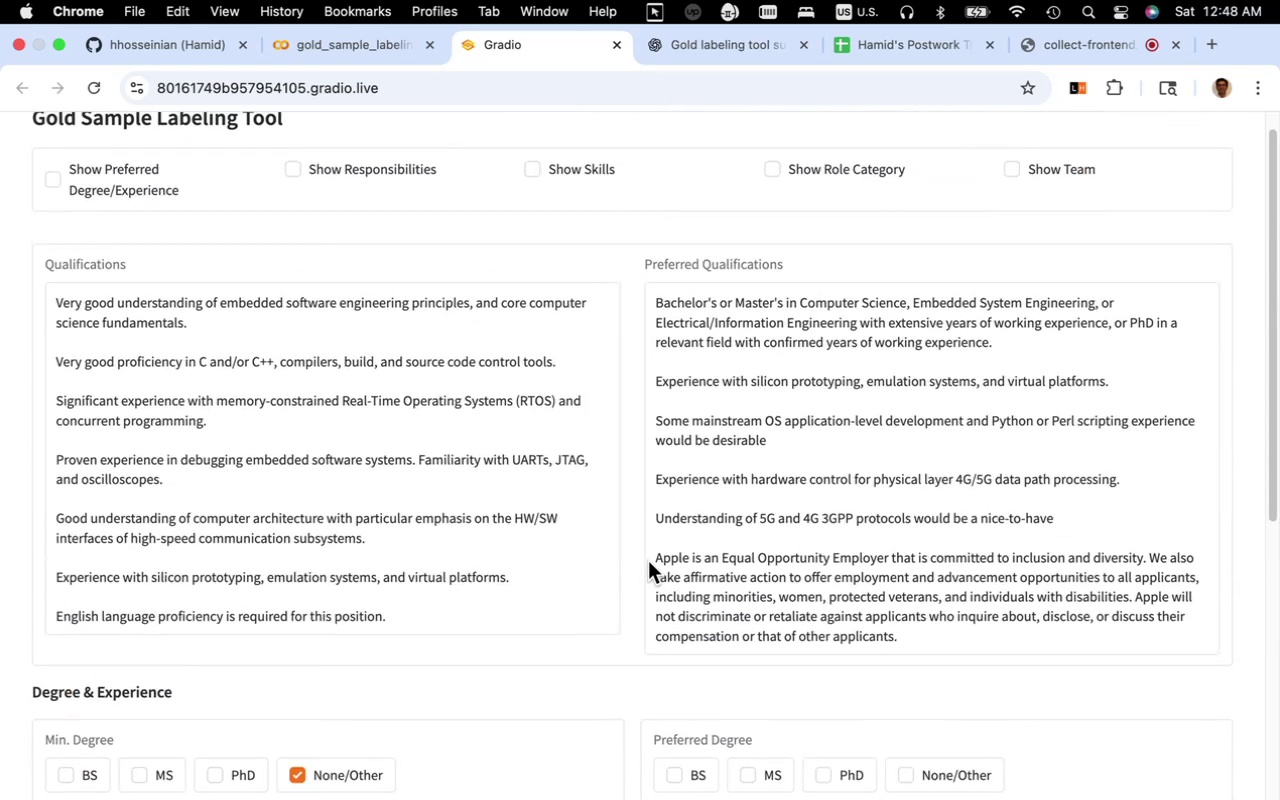 
scroll: coordinate [648, 561], scroll_direction: down, amount: 3.0
 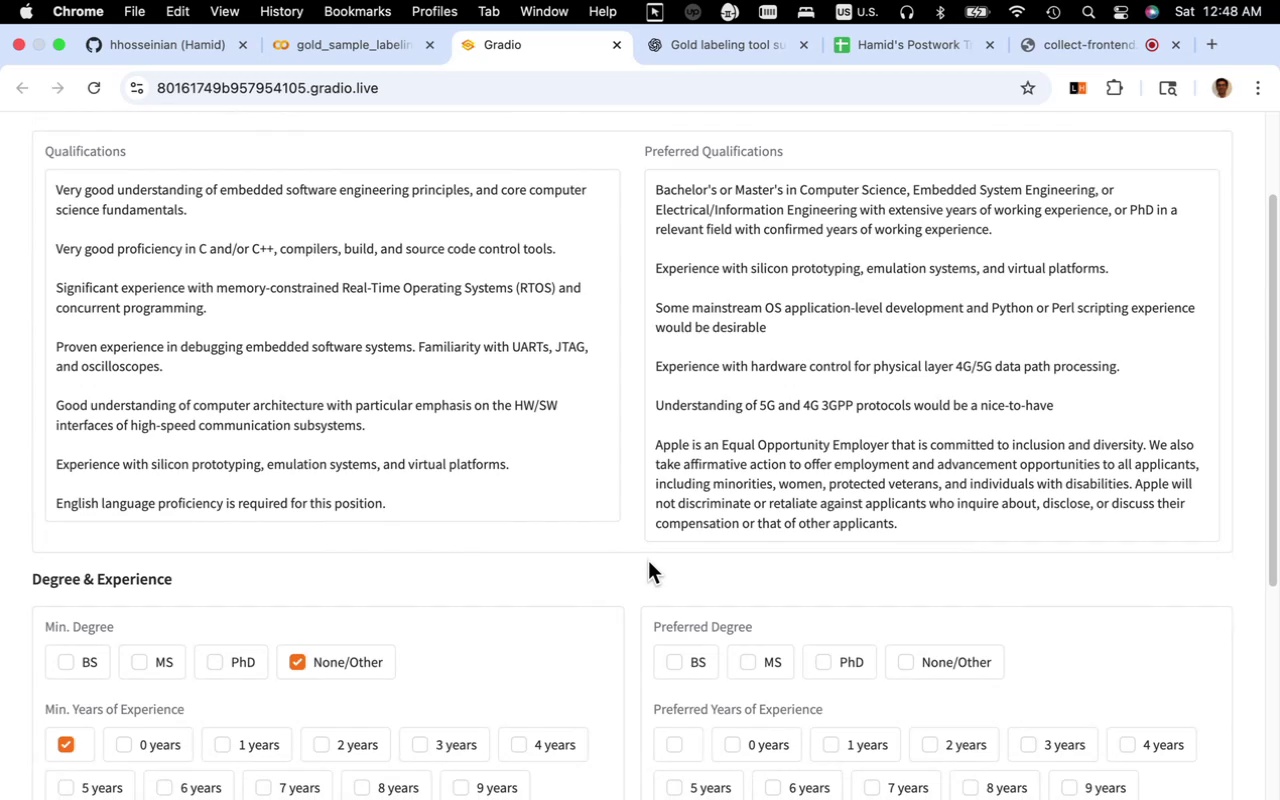 
wait(6.46)
 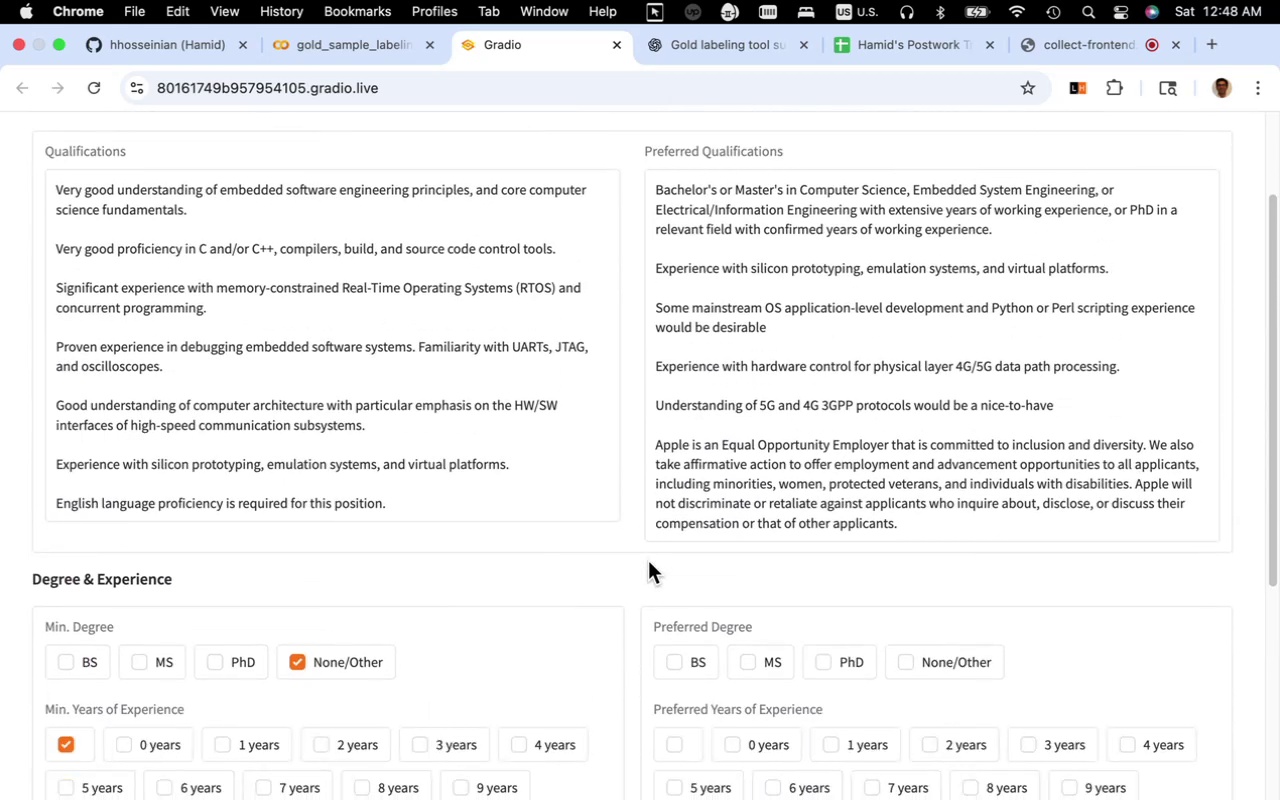 
scroll: coordinate [648, 561], scroll_direction: down, amount: 10.0
 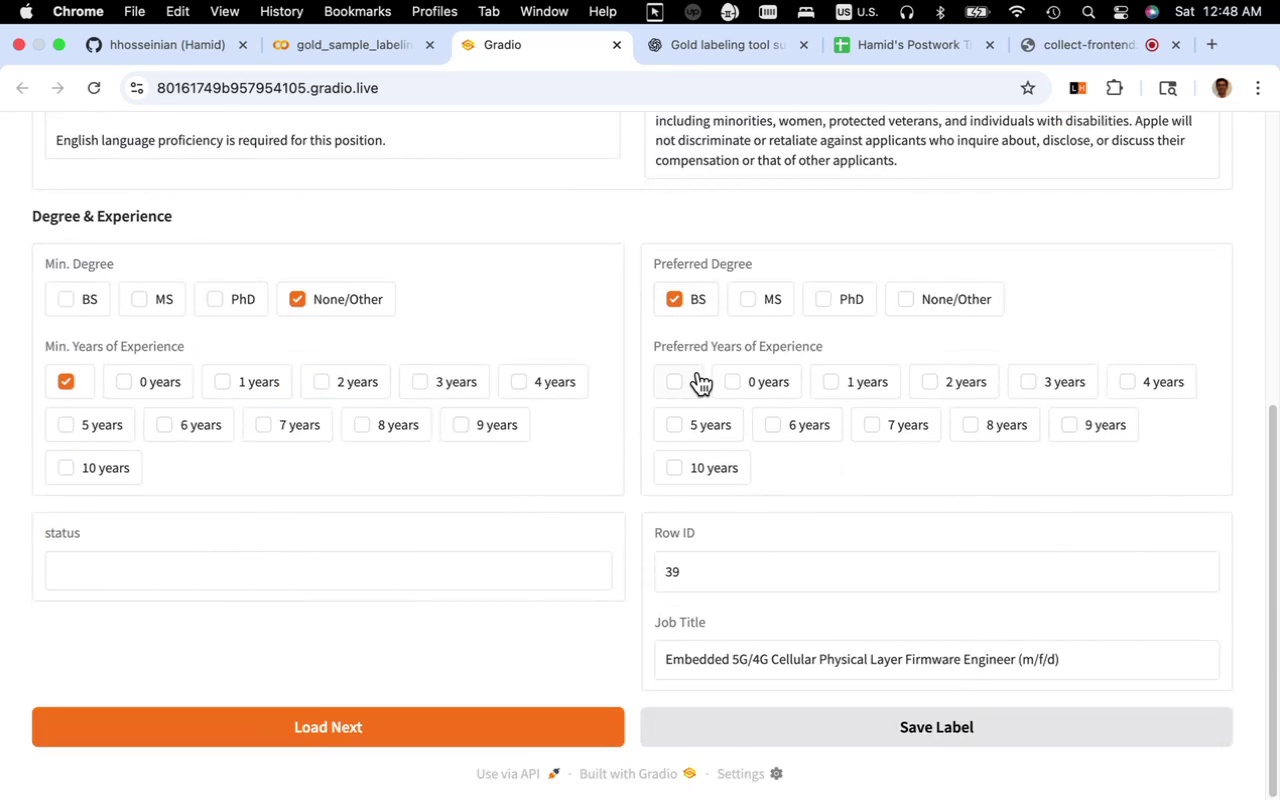 
left_click([742, 376])
 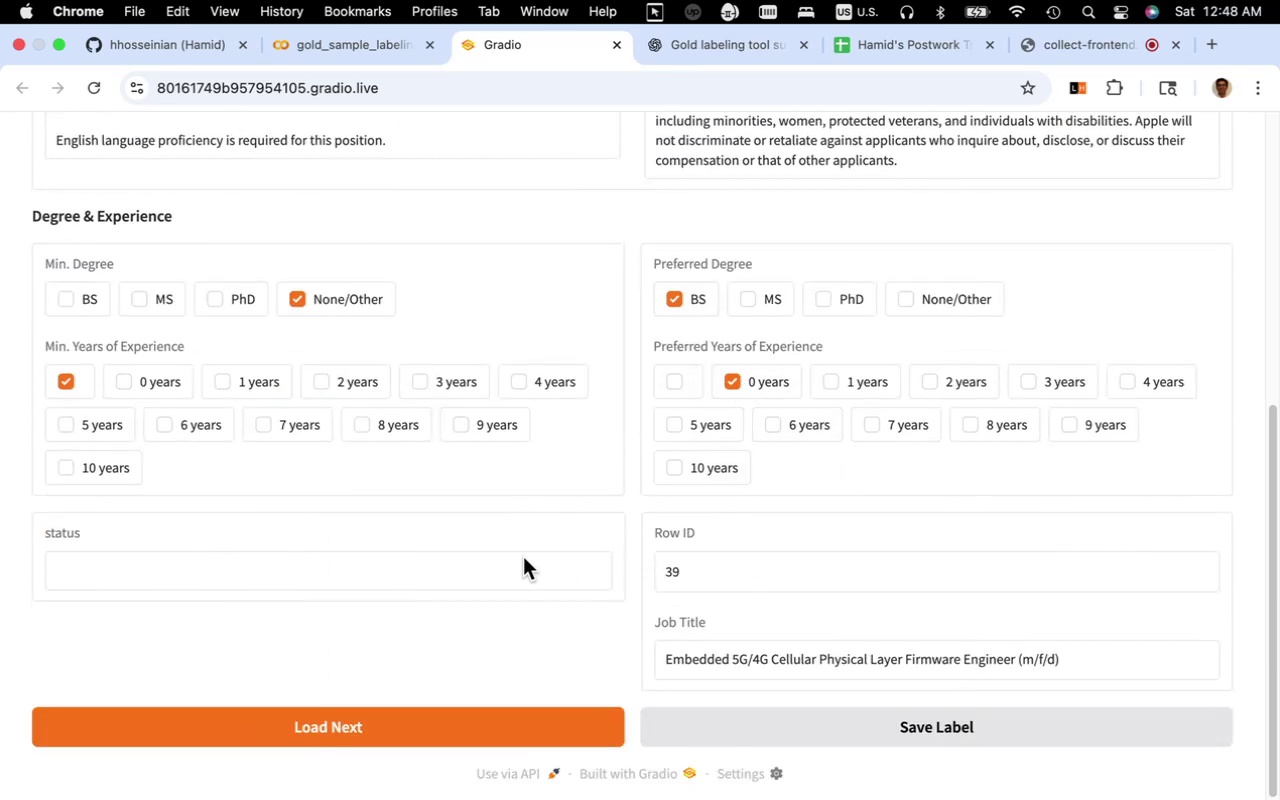 
scroll: coordinate [358, 514], scroll_direction: up, amount: 3.0
 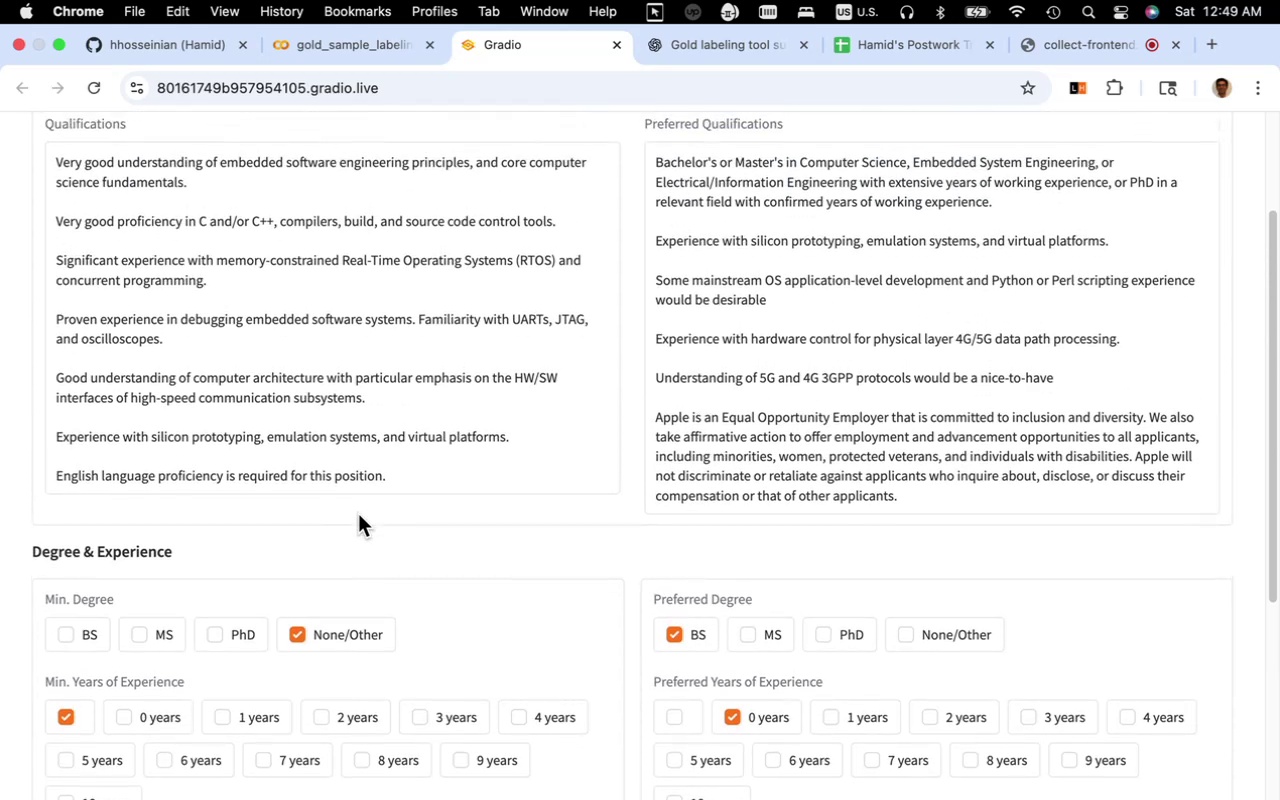 
scroll: coordinate [358, 514], scroll_direction: down, amount: 14.0
 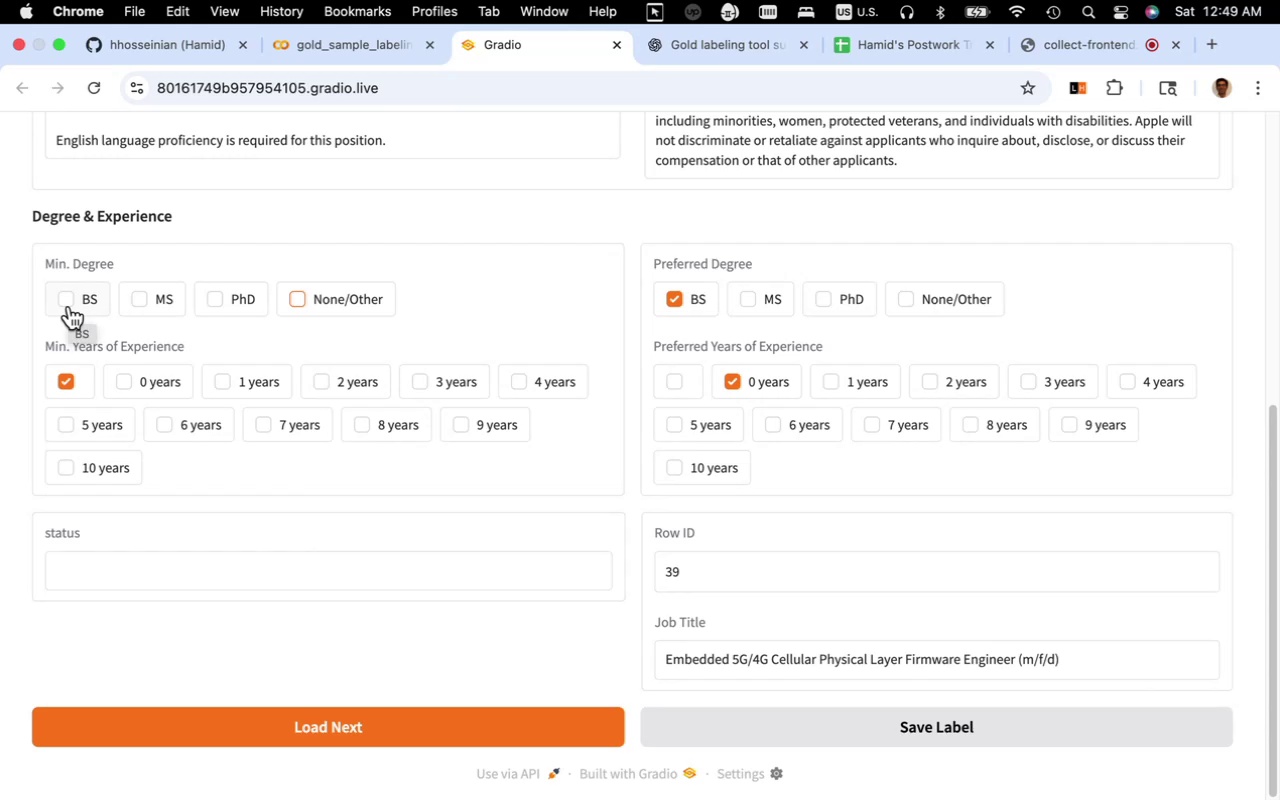 
wait(6.42)
 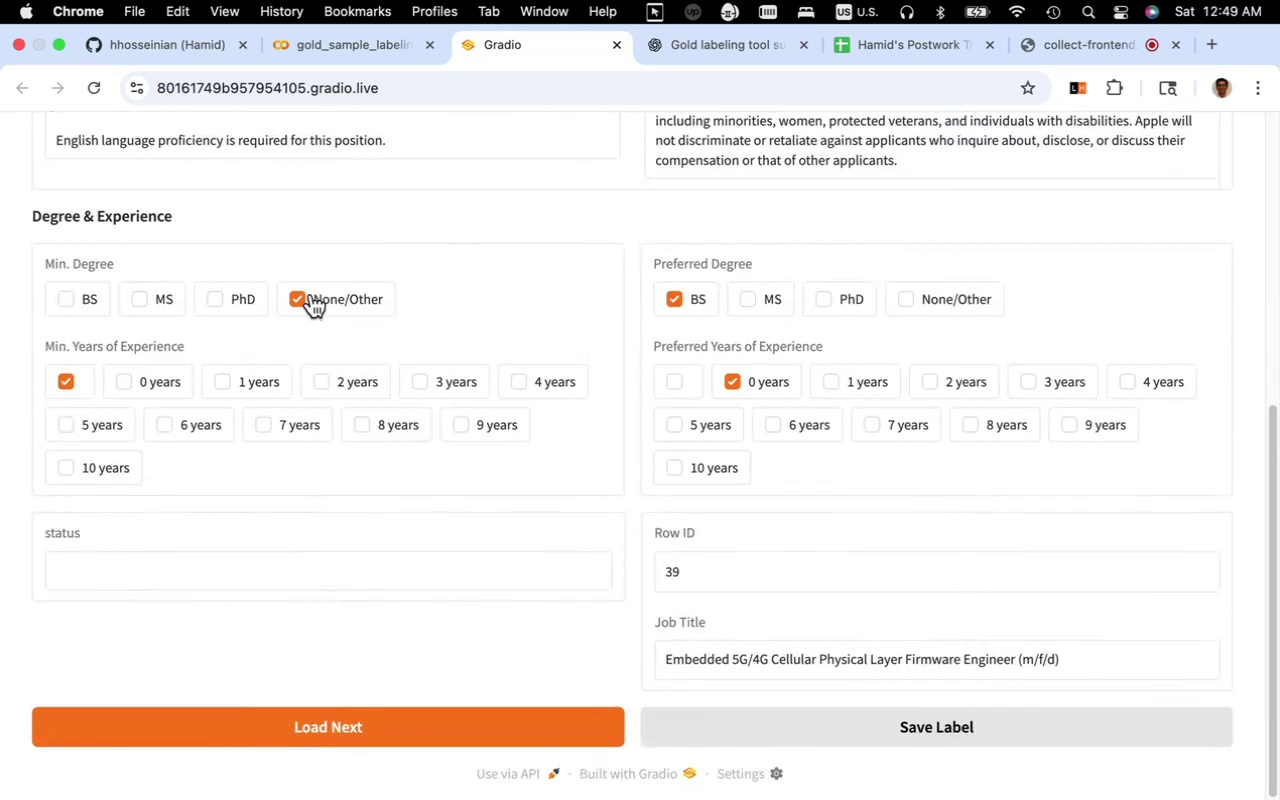 
left_click([69, 306])
 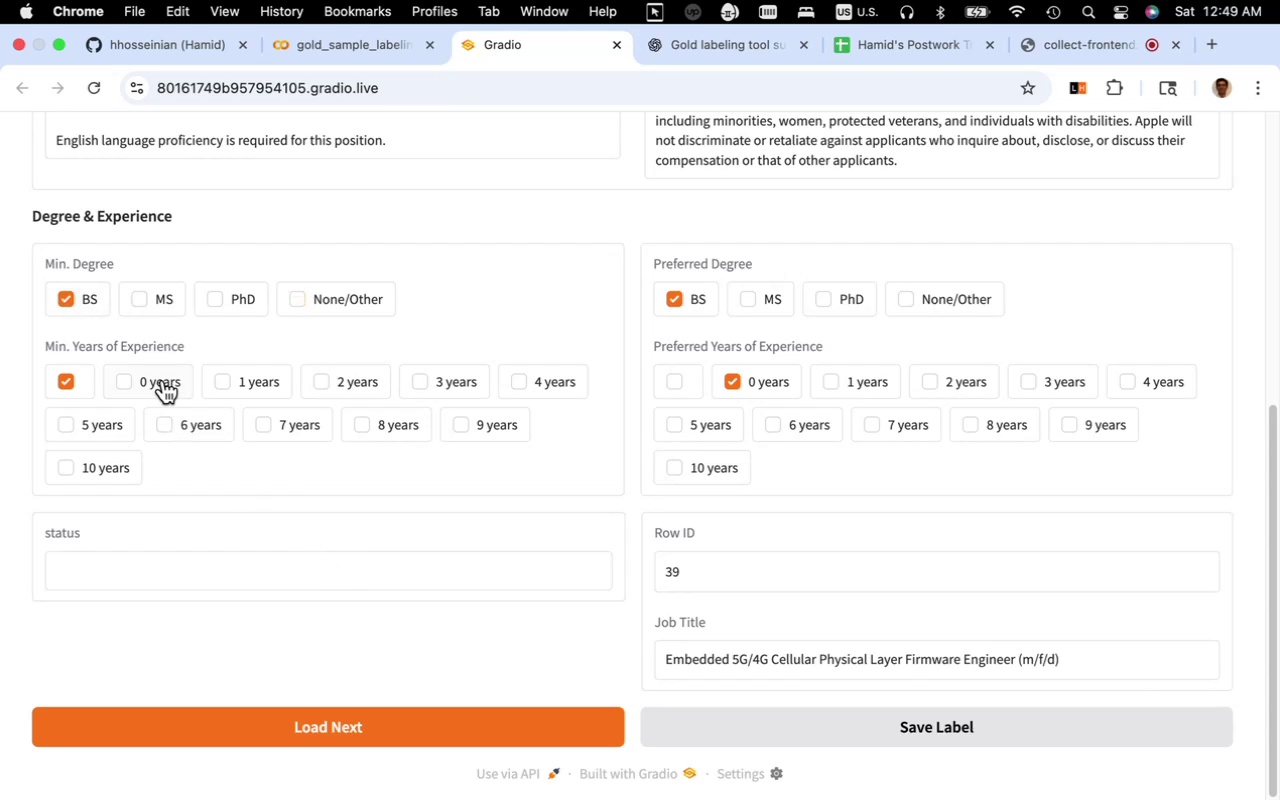 
wait(5.25)
 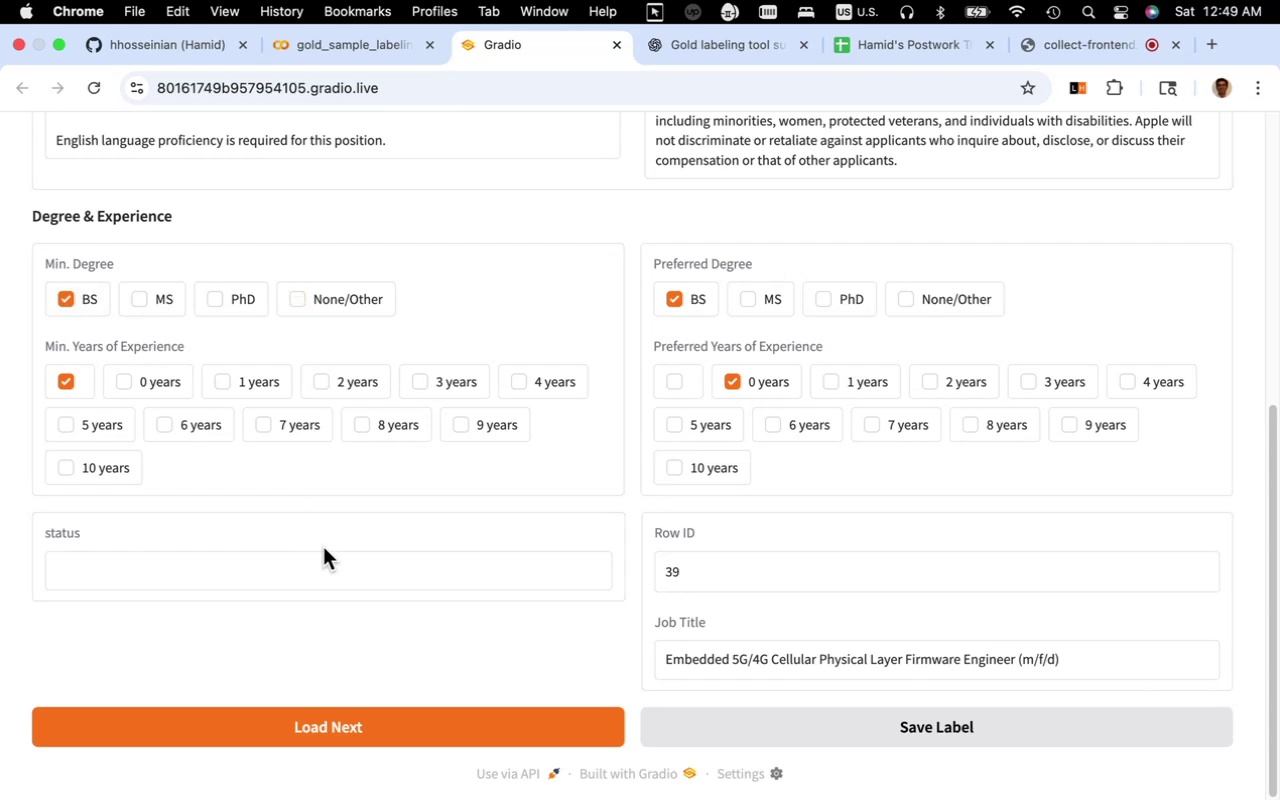 
left_click([74, 382])
 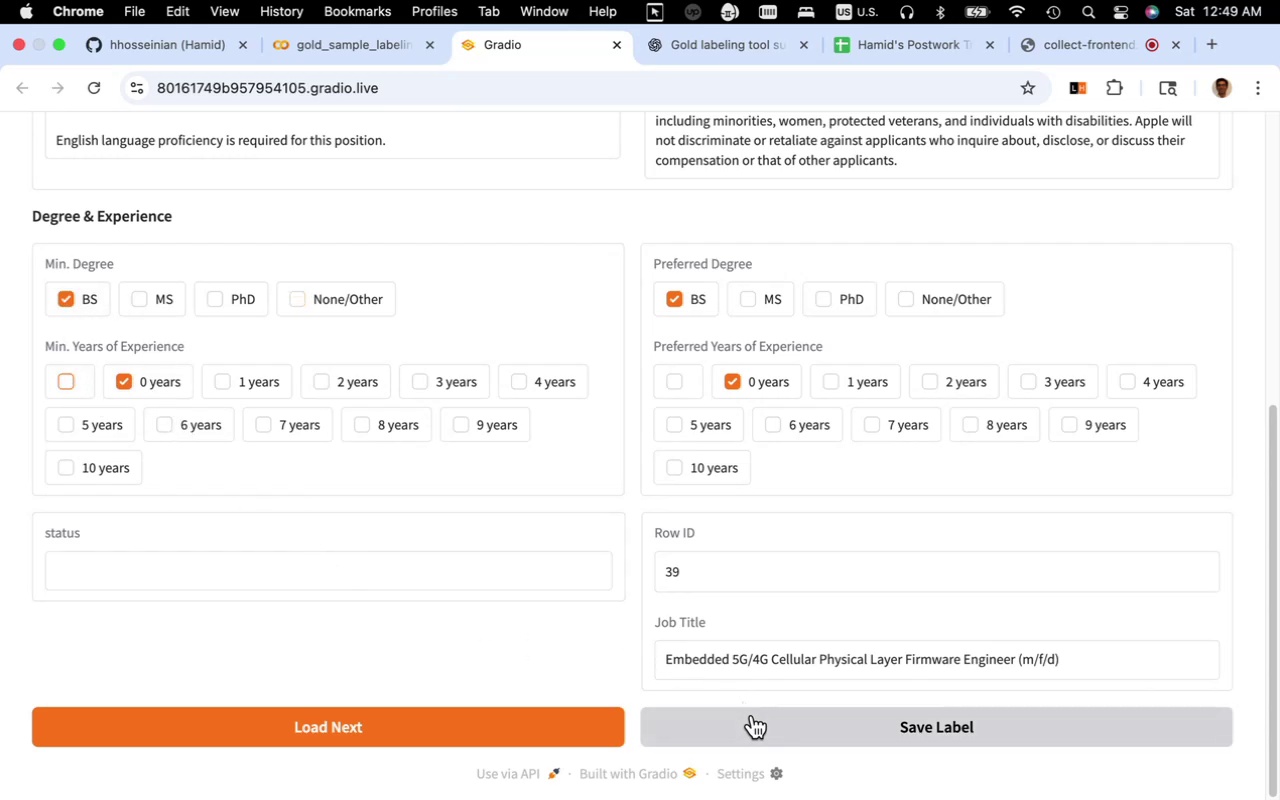 
left_click([755, 720])
 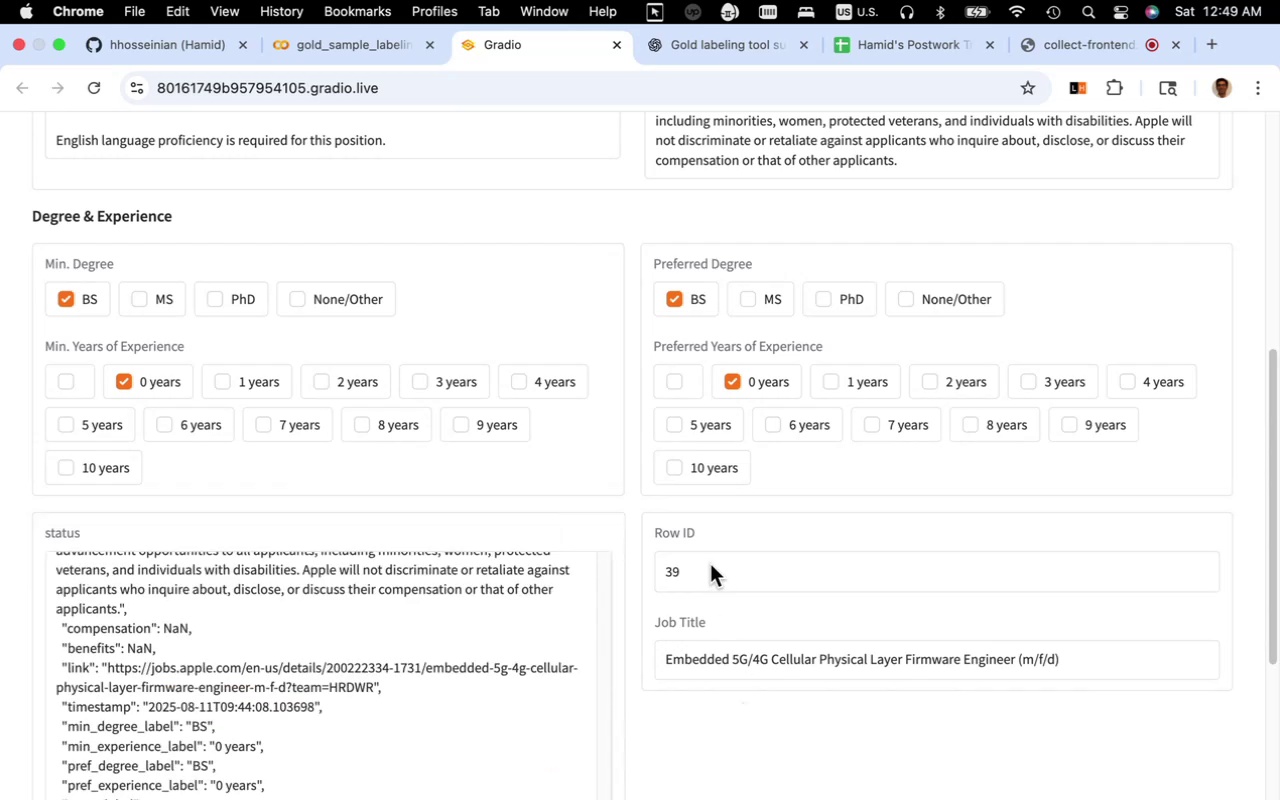 
scroll: coordinate [540, 699], scroll_direction: down, amount: 38.0
 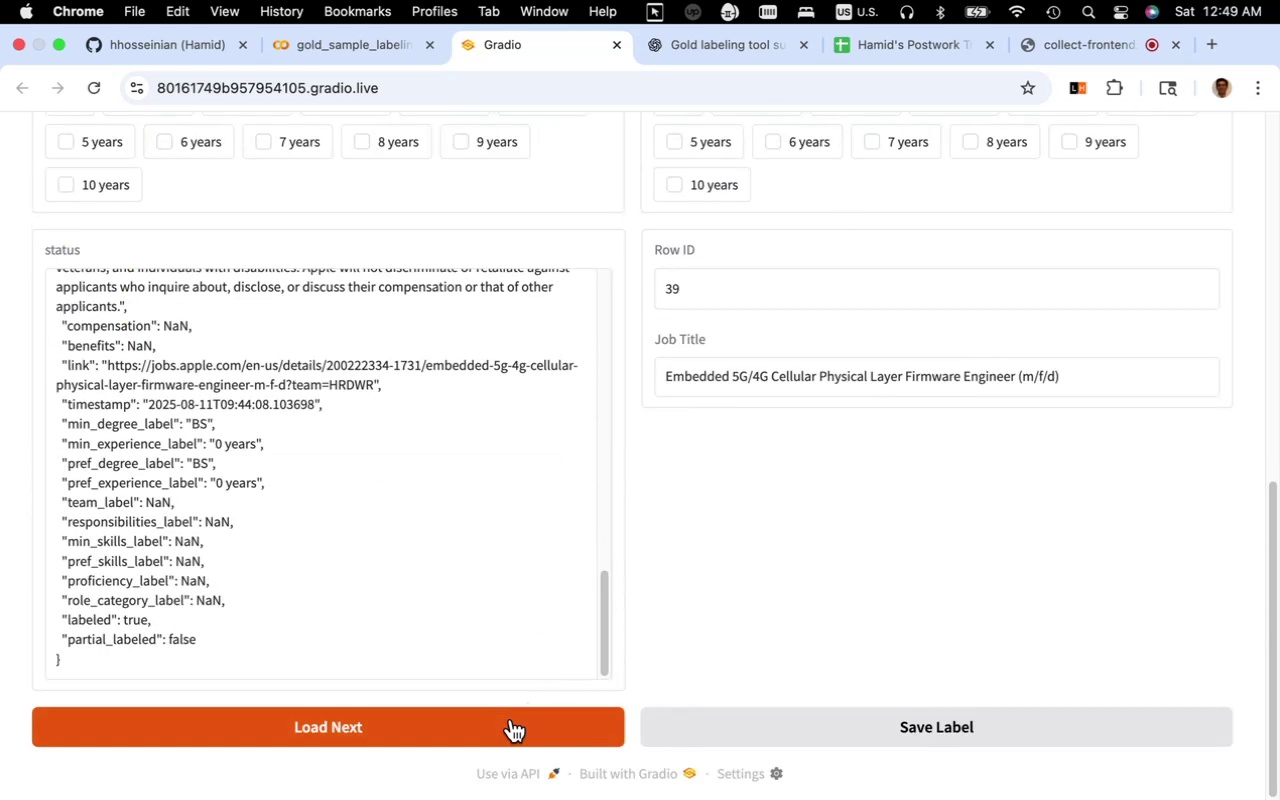 
left_click([510, 721])
 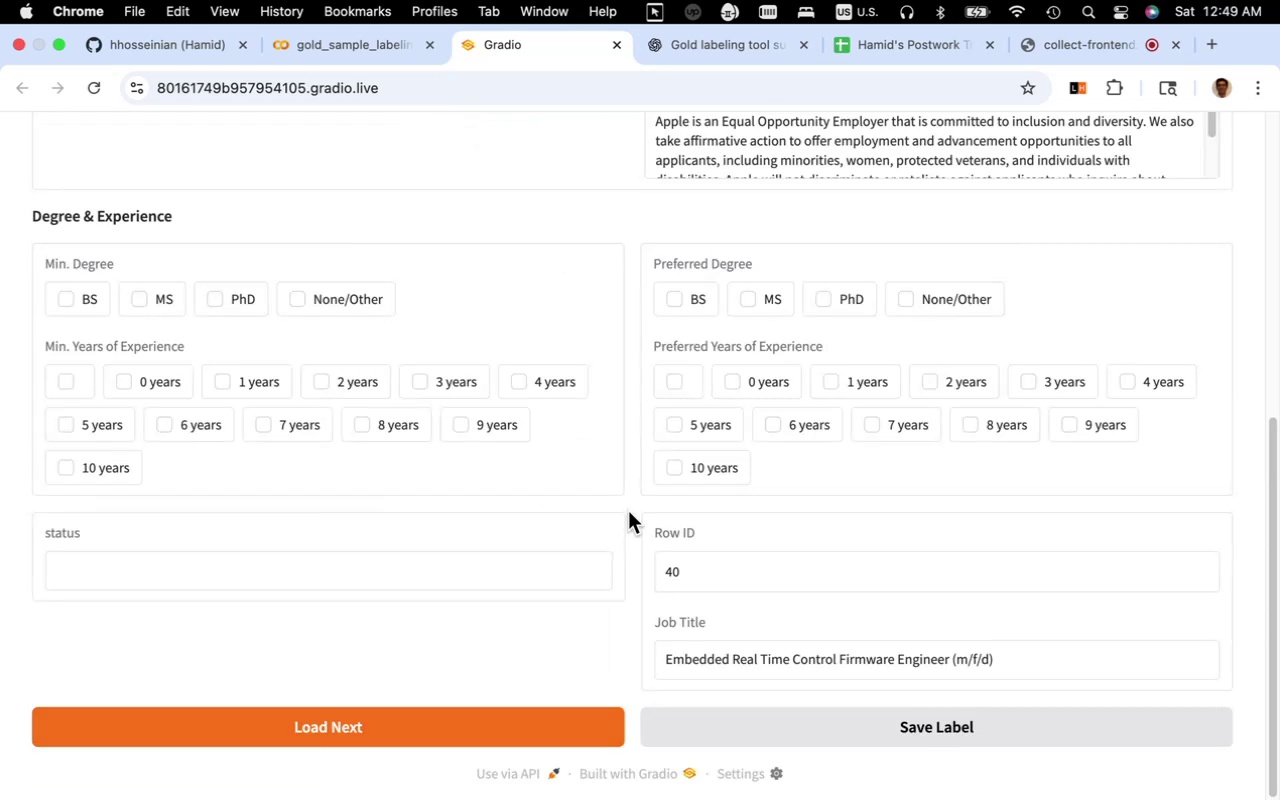 
scroll: coordinate [628, 511], scroll_direction: up, amount: 11.0
 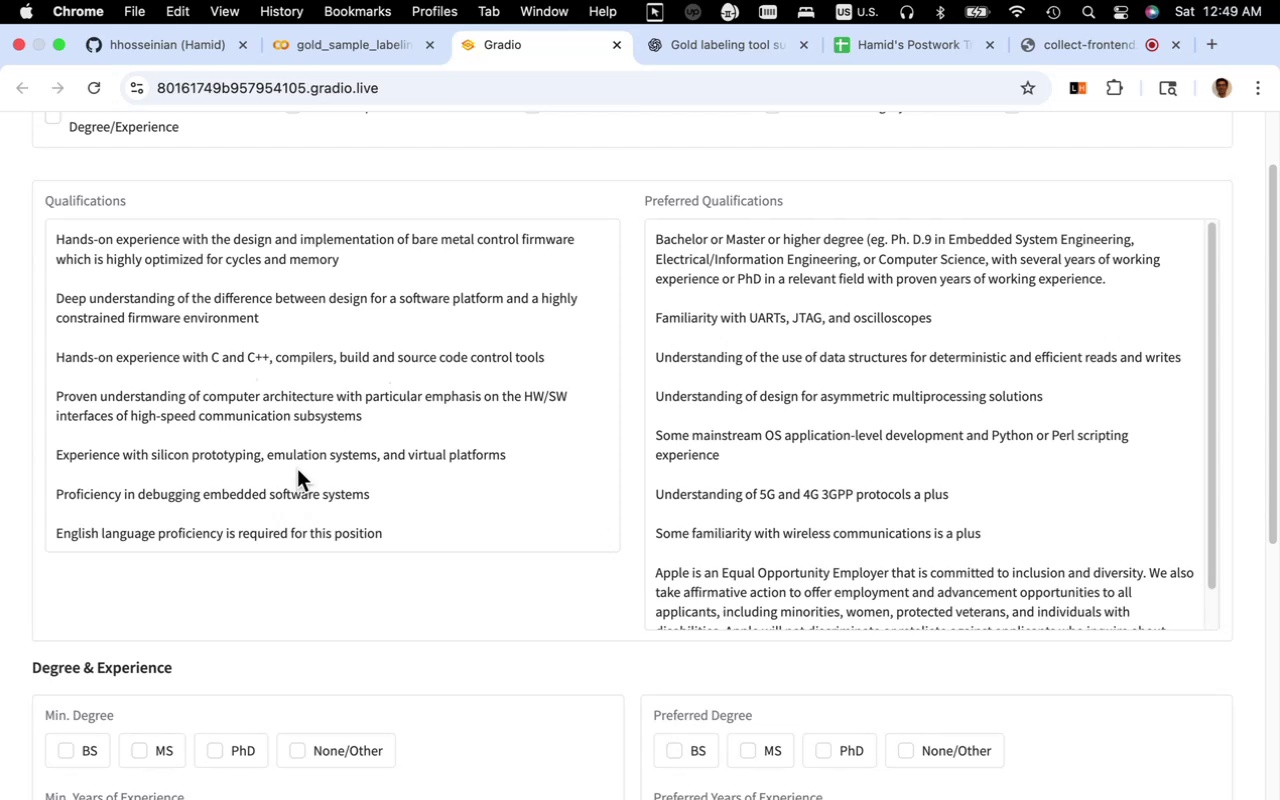 
wait(14.23)
 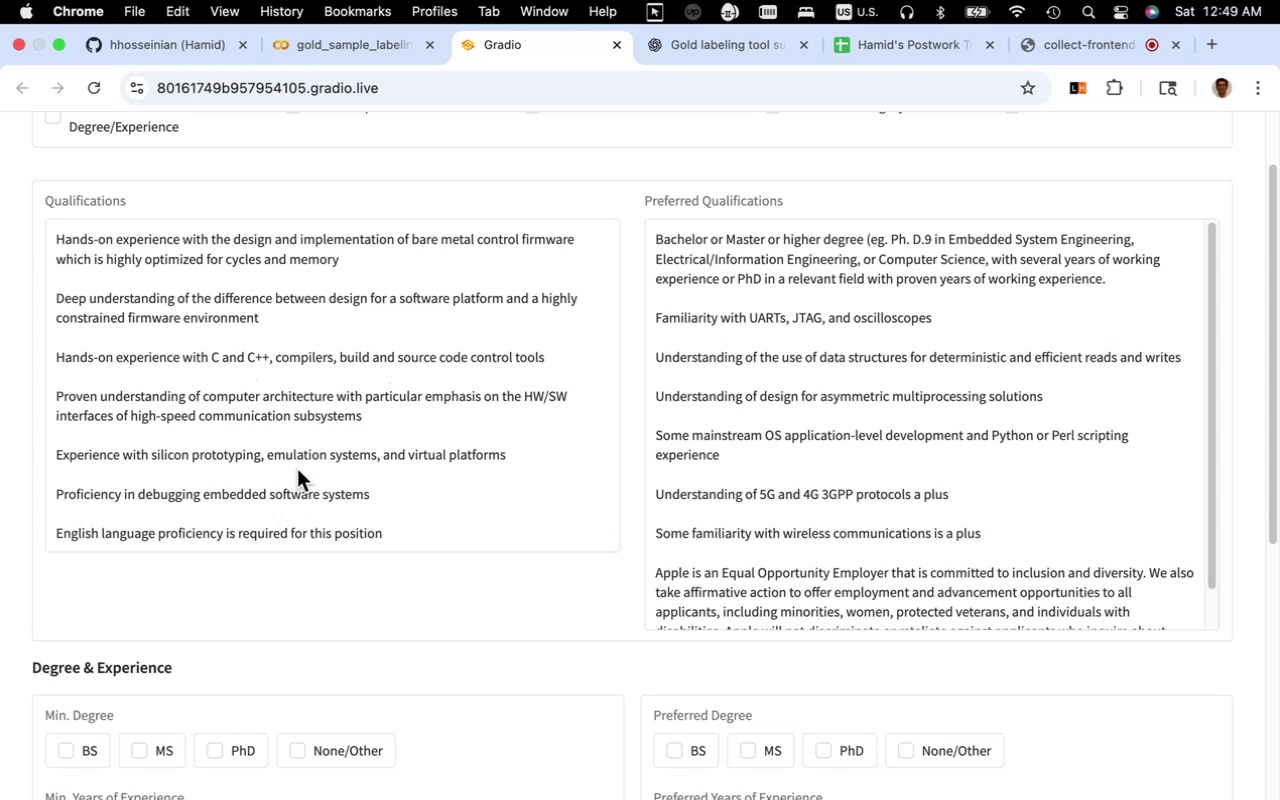 
scroll: coordinate [297, 470], scroll_direction: down, amount: 2.0
 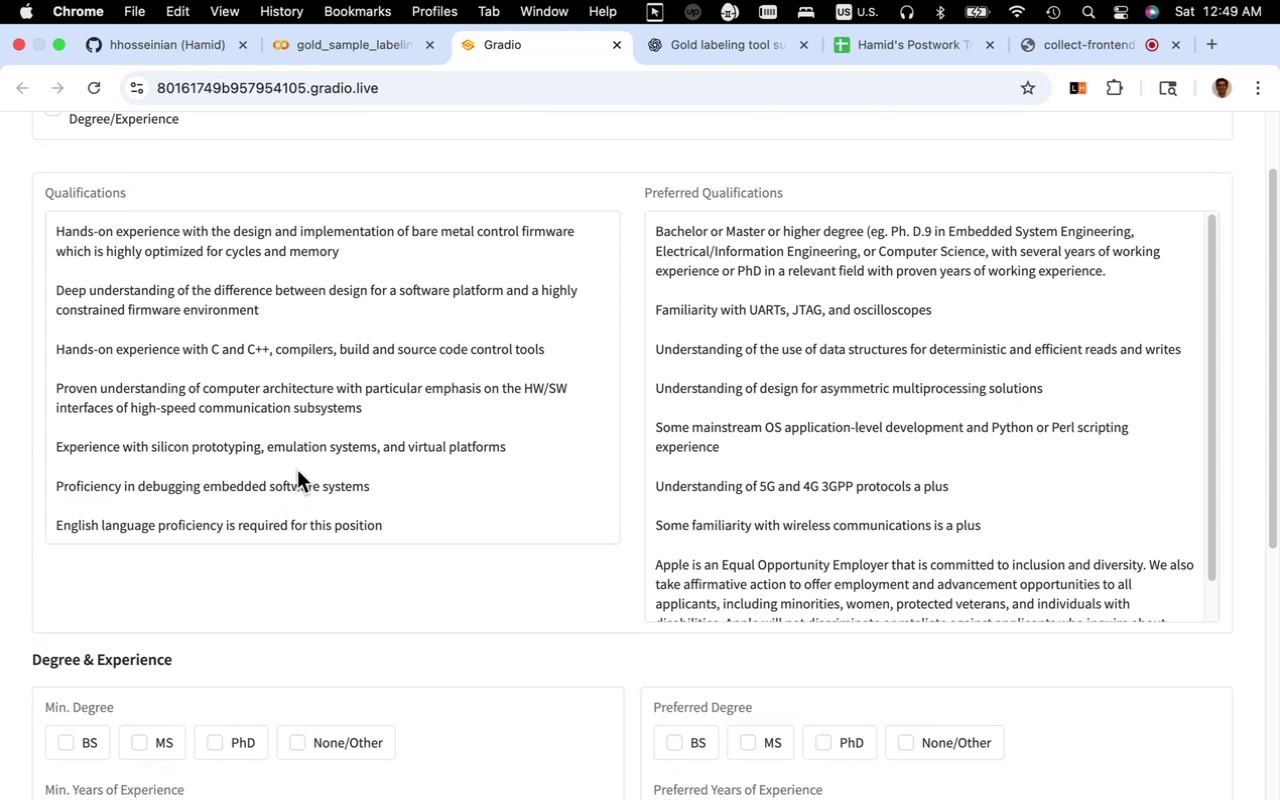 
wait(11.93)
 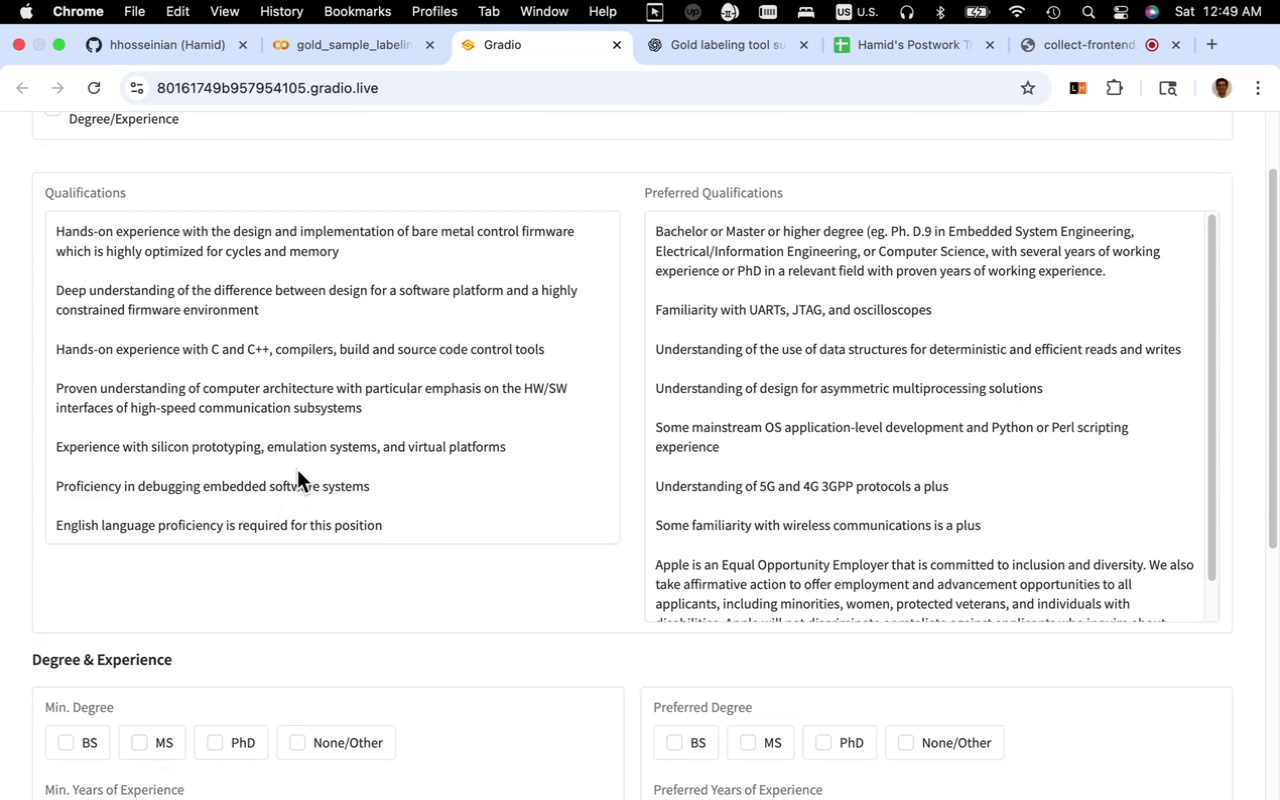 
scroll: coordinate [297, 470], scroll_direction: down, amount: 8.0
 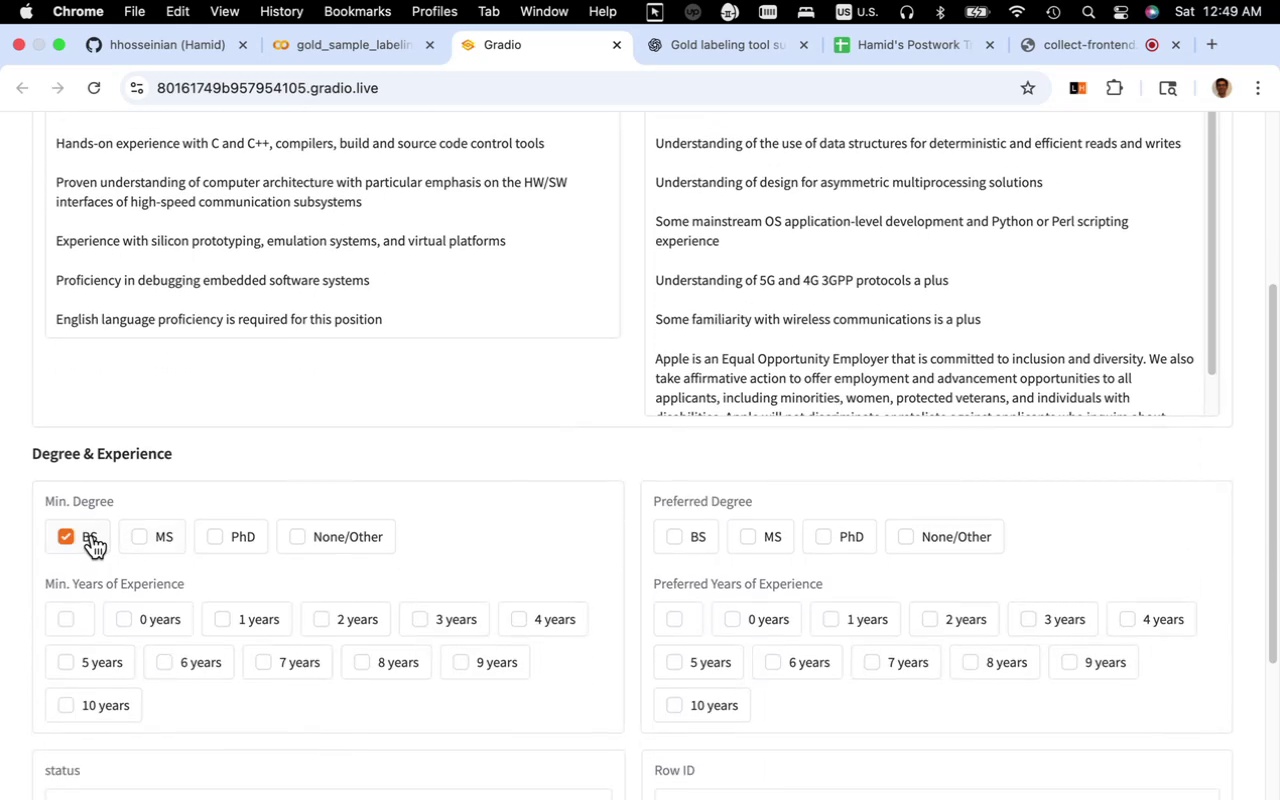 
left_click([131, 609])
 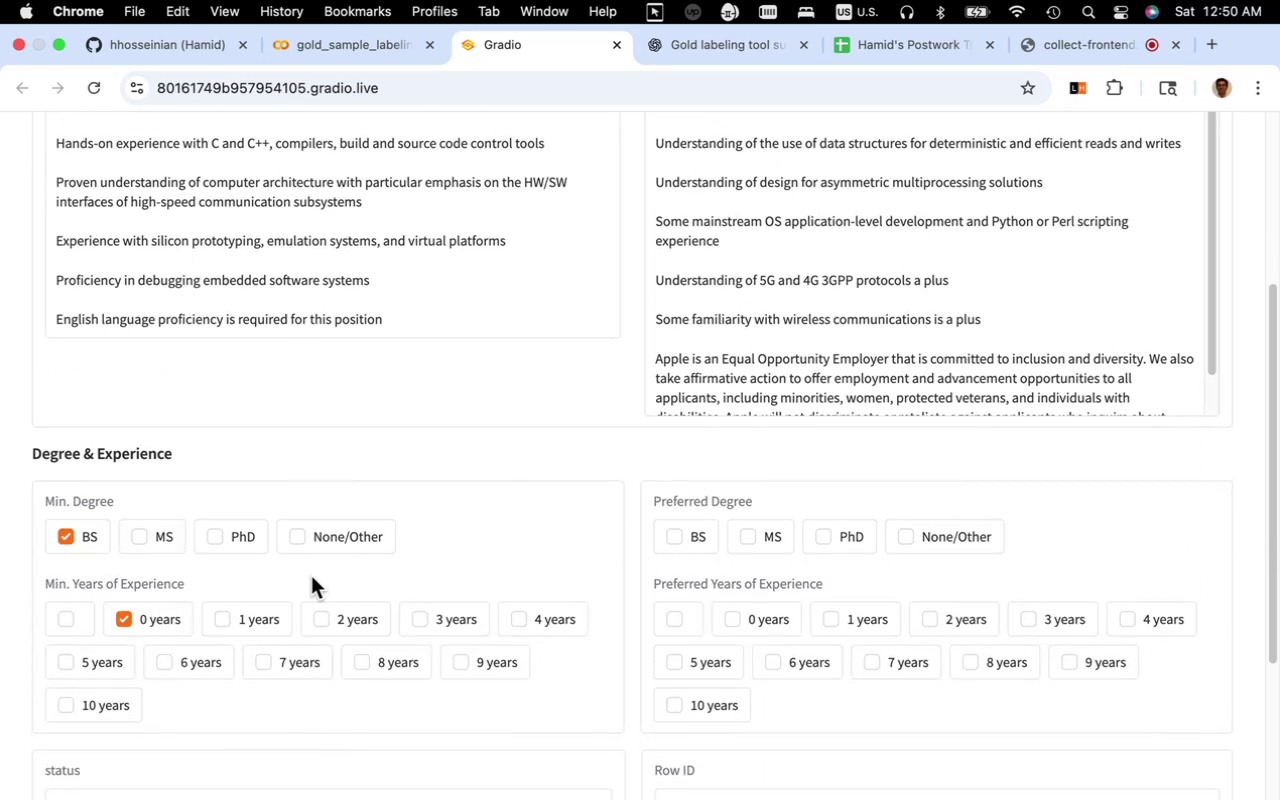 
scroll: coordinate [391, 556], scroll_direction: up, amount: 7.0
 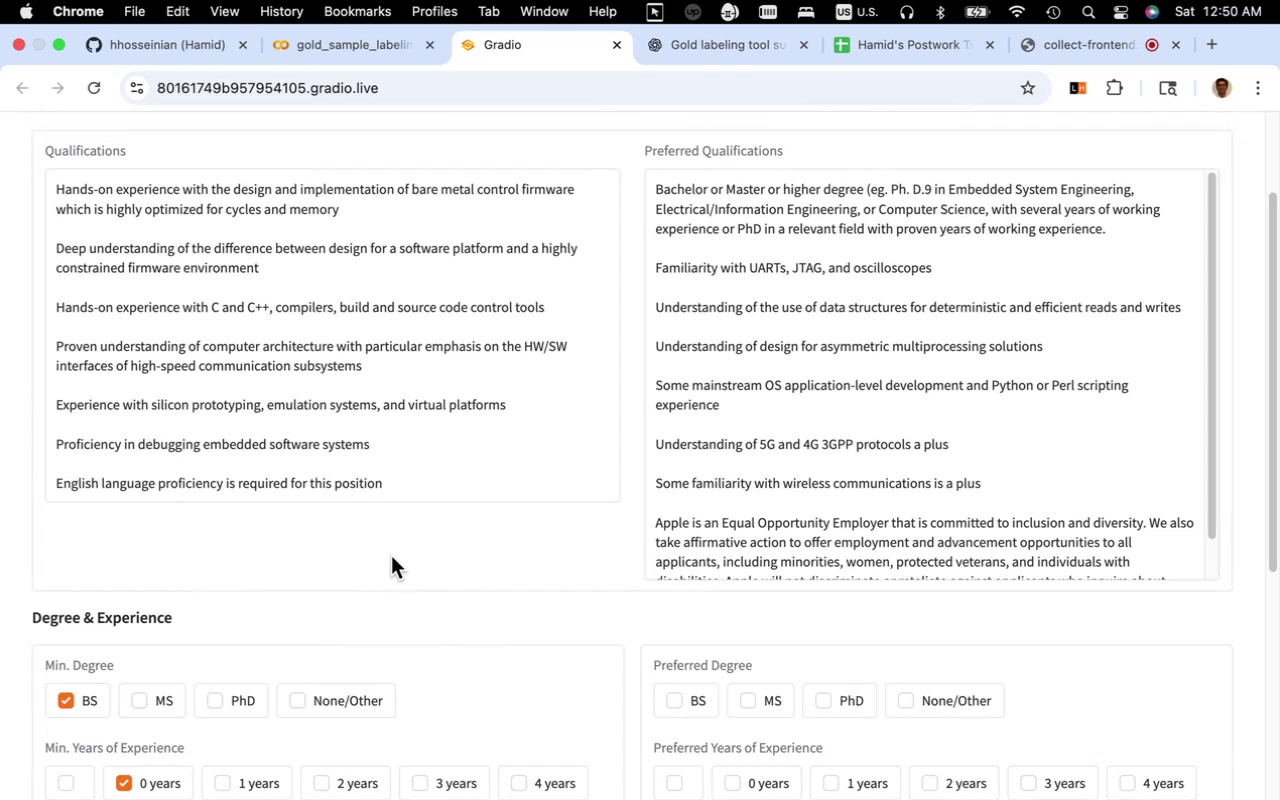 
scroll: coordinate [391, 556], scroll_direction: down, amount: 1.0
 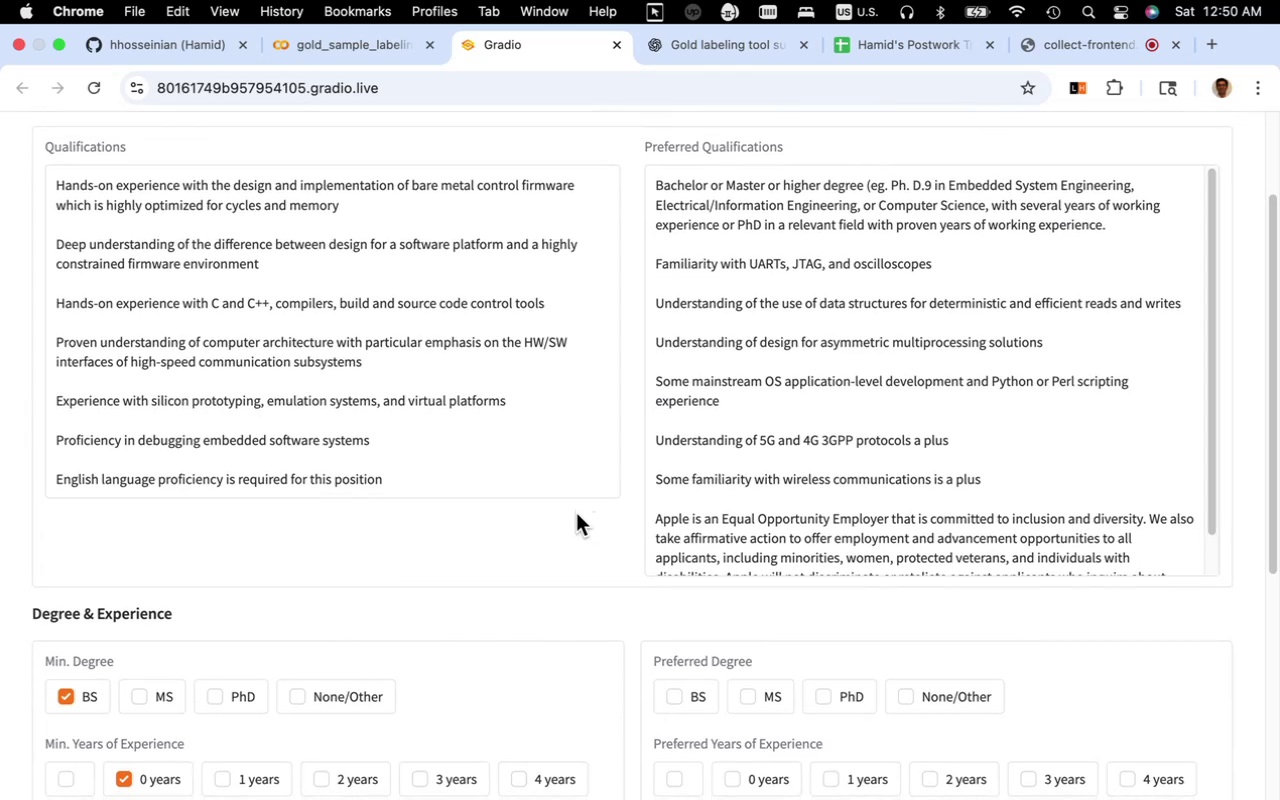 
wait(14.65)
 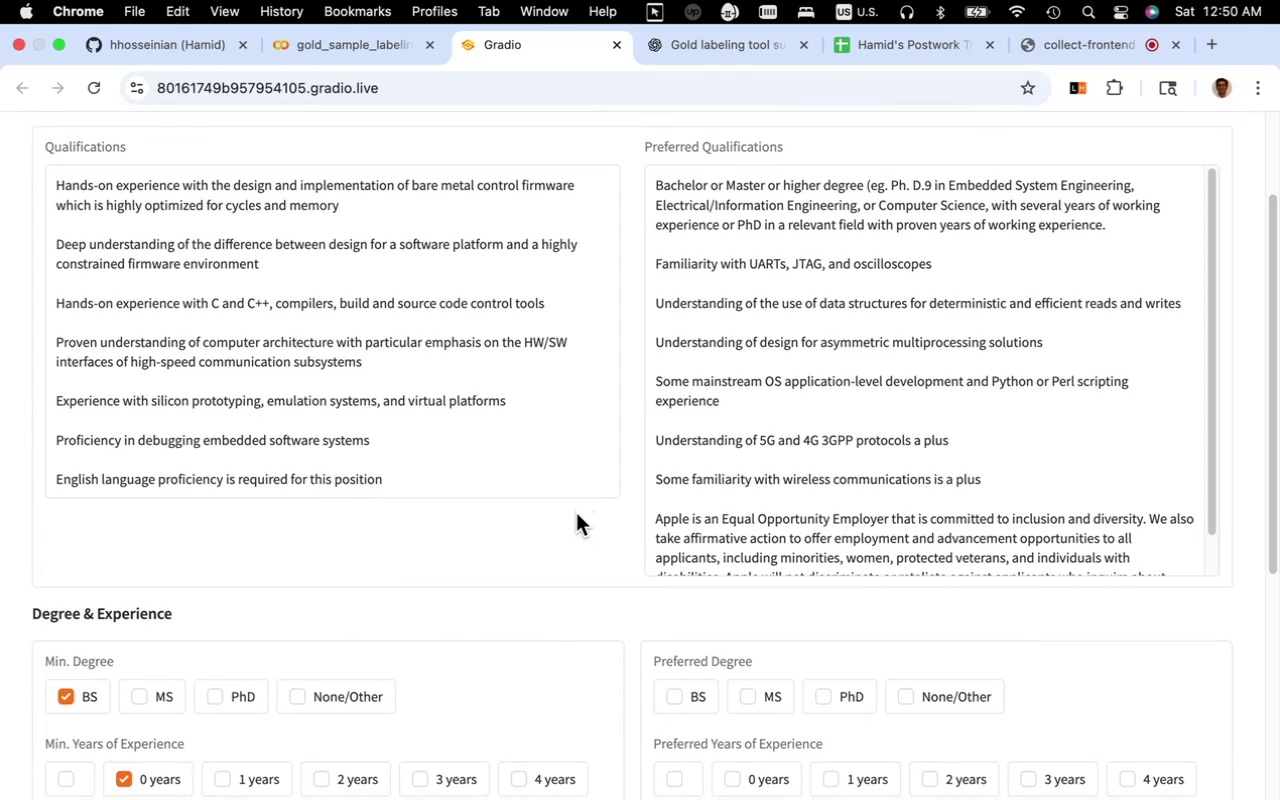 
scroll: coordinate [576, 512], scroll_direction: down, amount: 1.0
 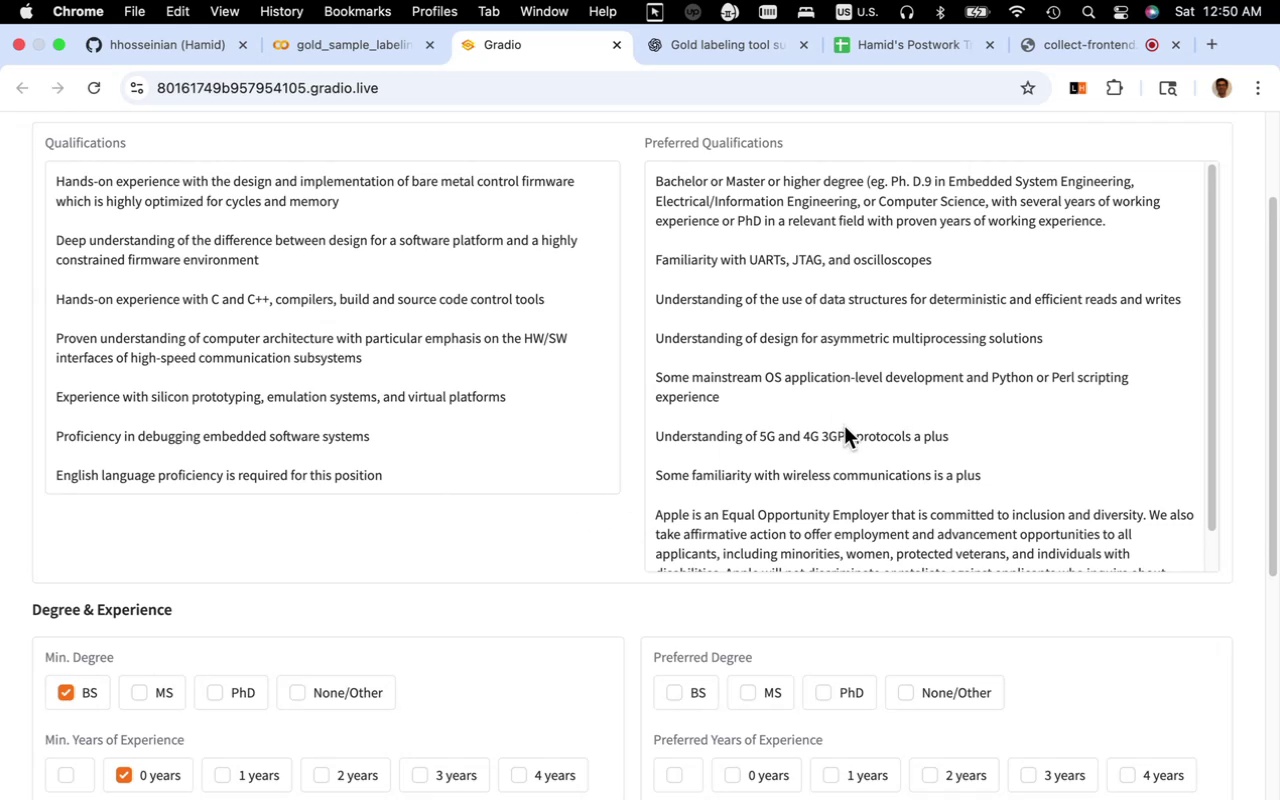 
wait(19.11)
 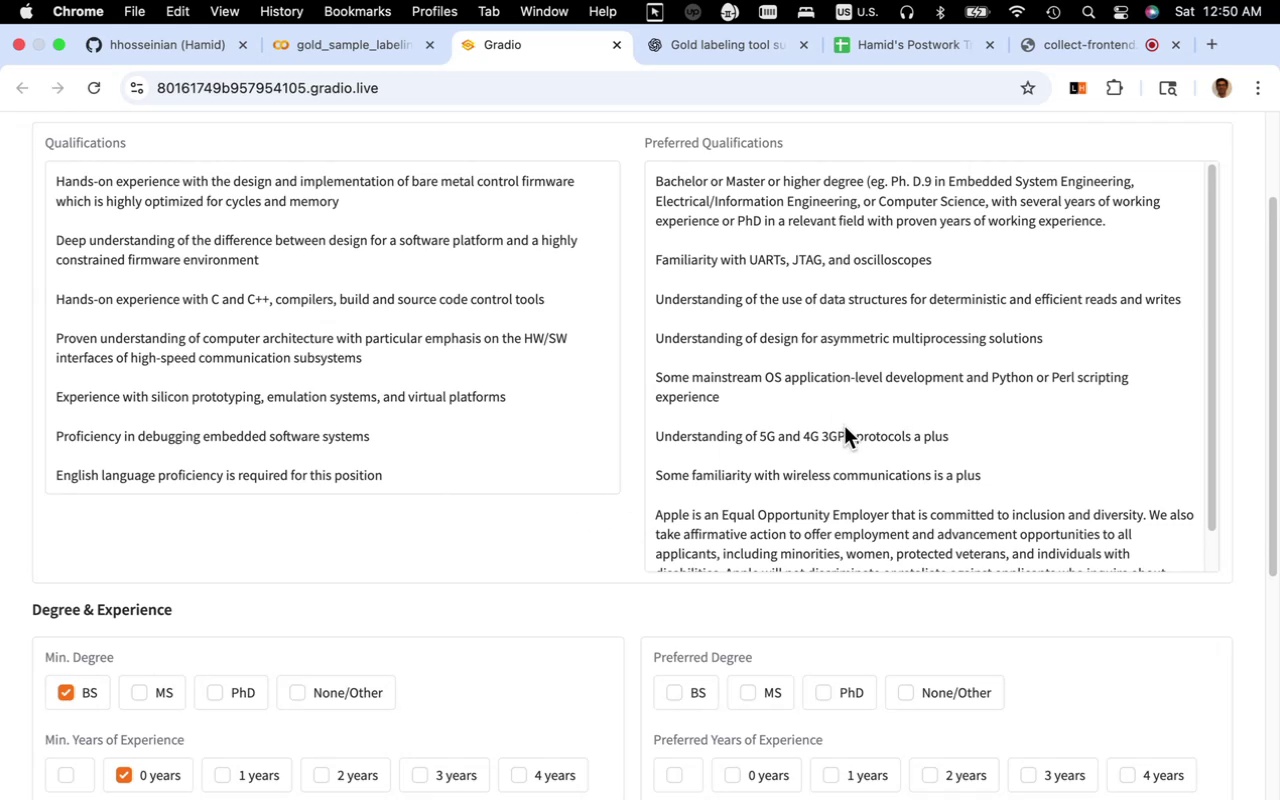 
scroll: coordinate [828, 439], scroll_direction: down, amount: 11.0
 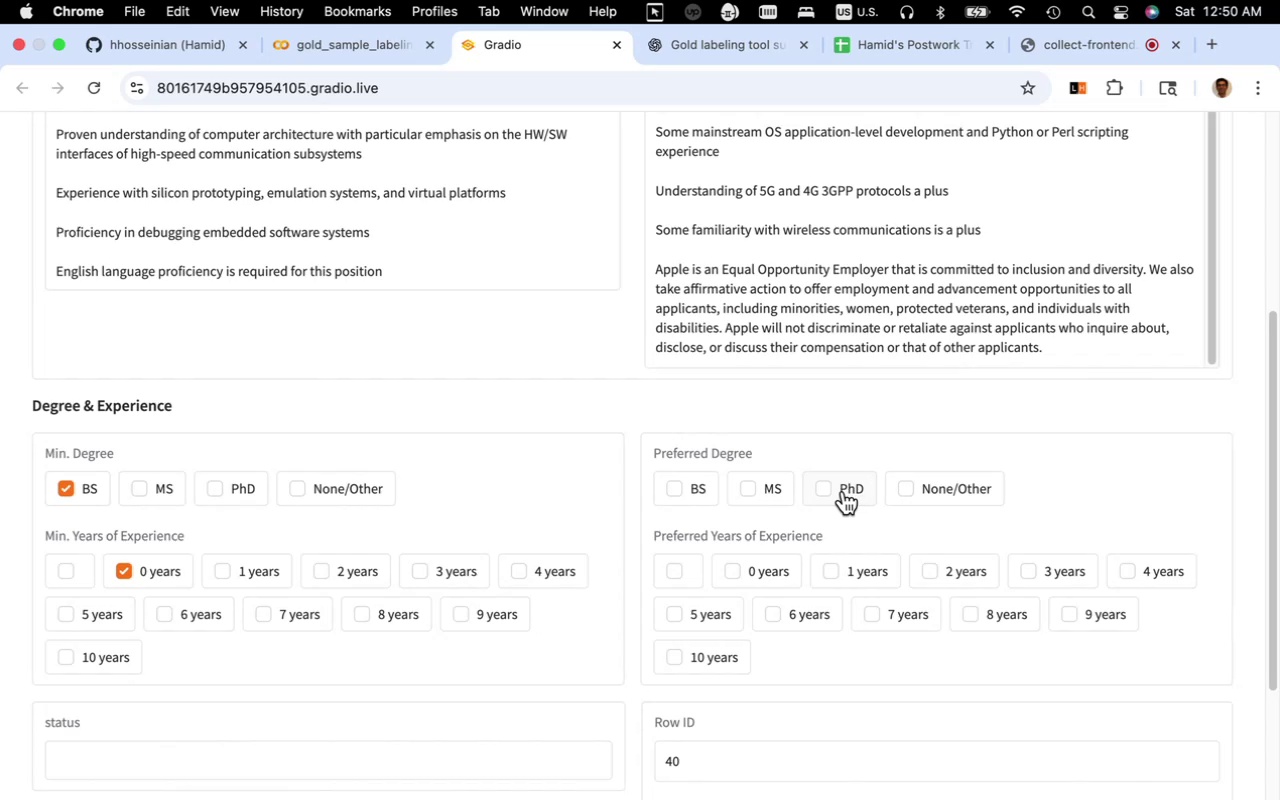 
left_click([843, 493])
 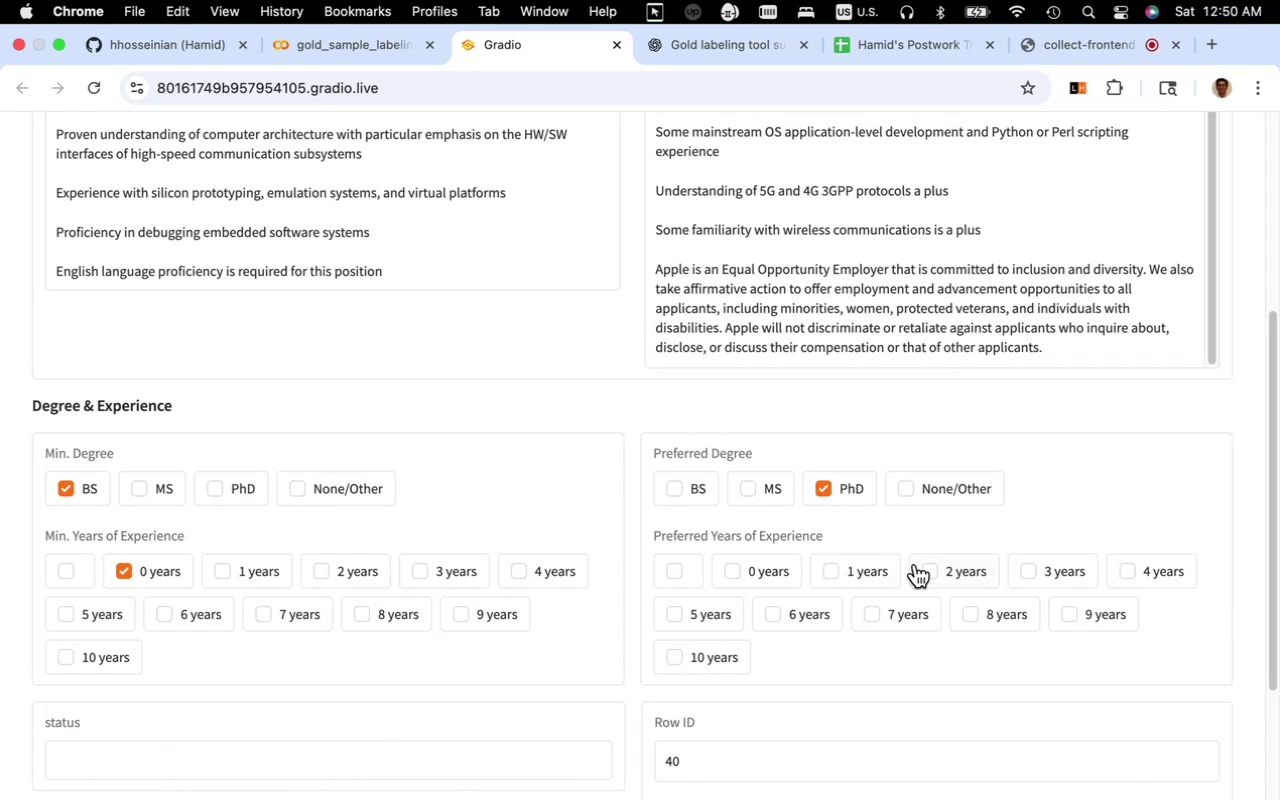 
left_click([932, 575])
 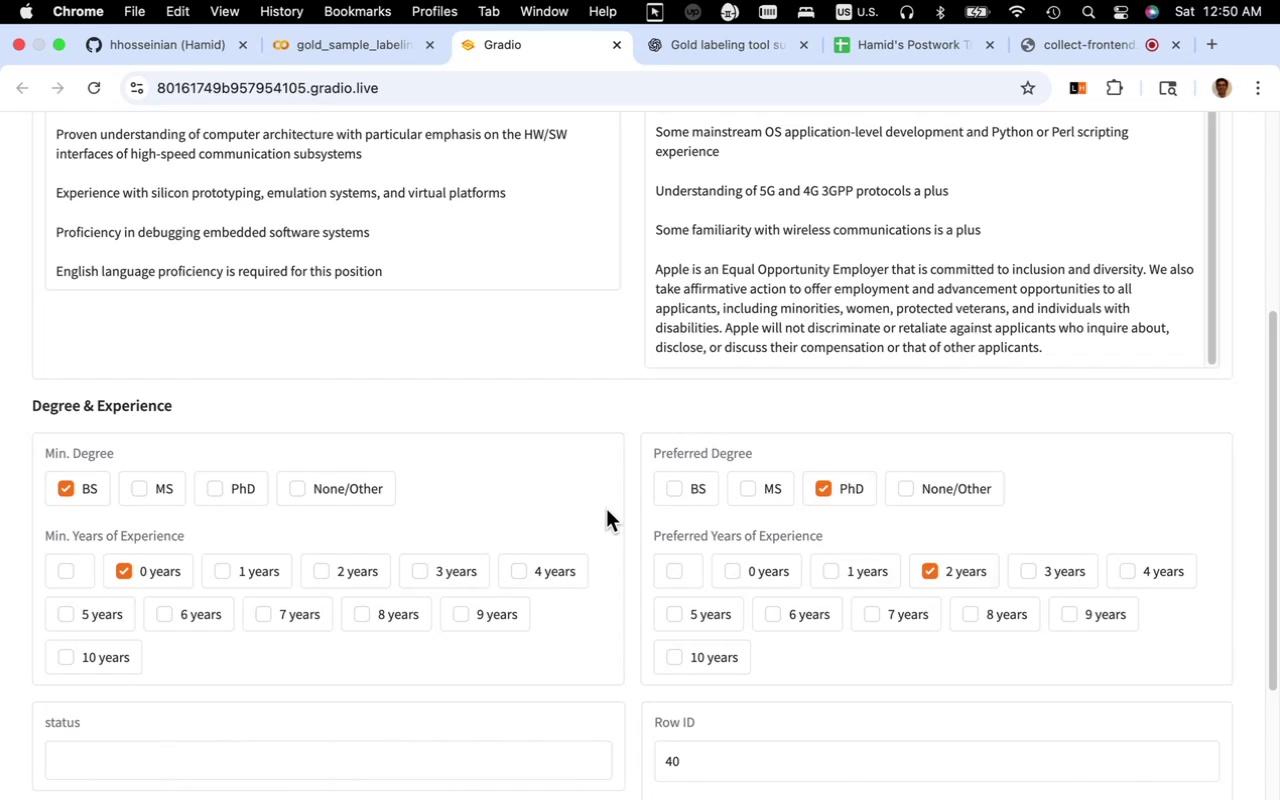 
scroll: coordinate [529, 490], scroll_direction: down, amount: 11.0
 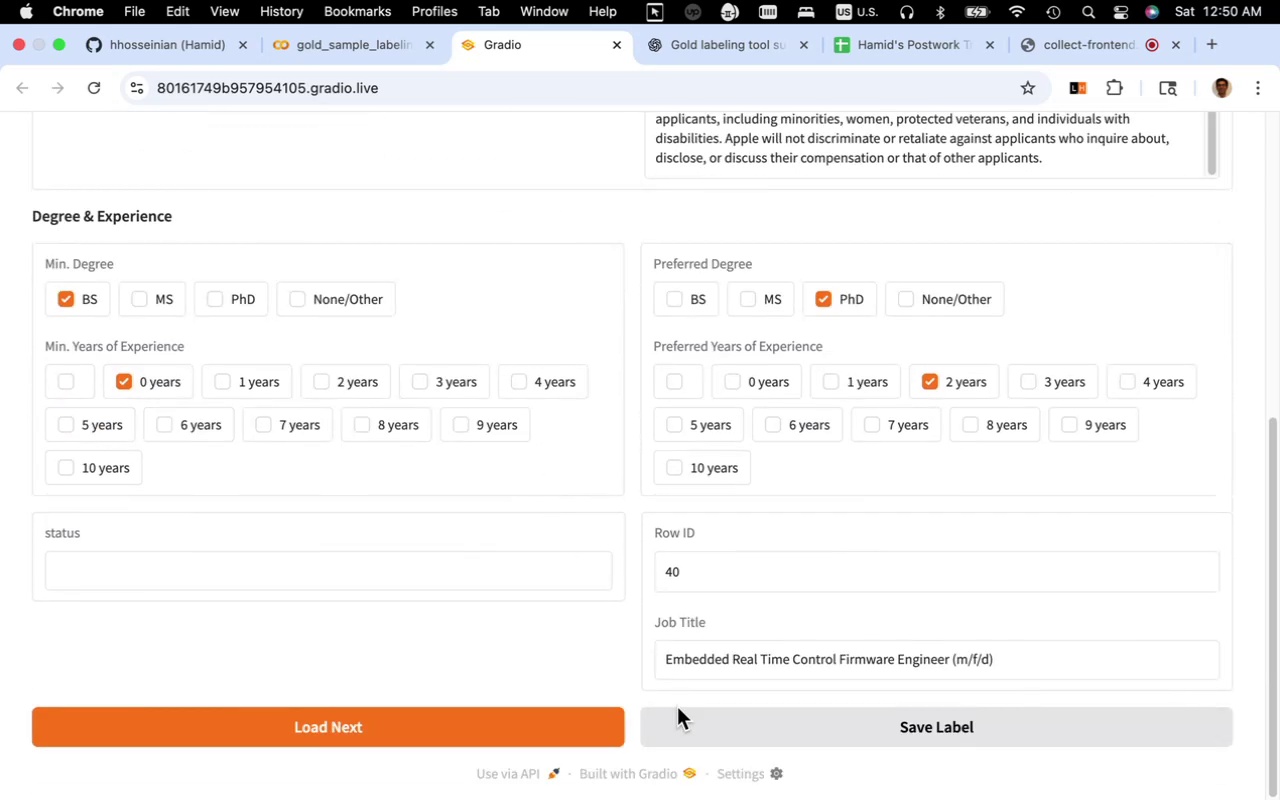 
left_click([705, 729])
 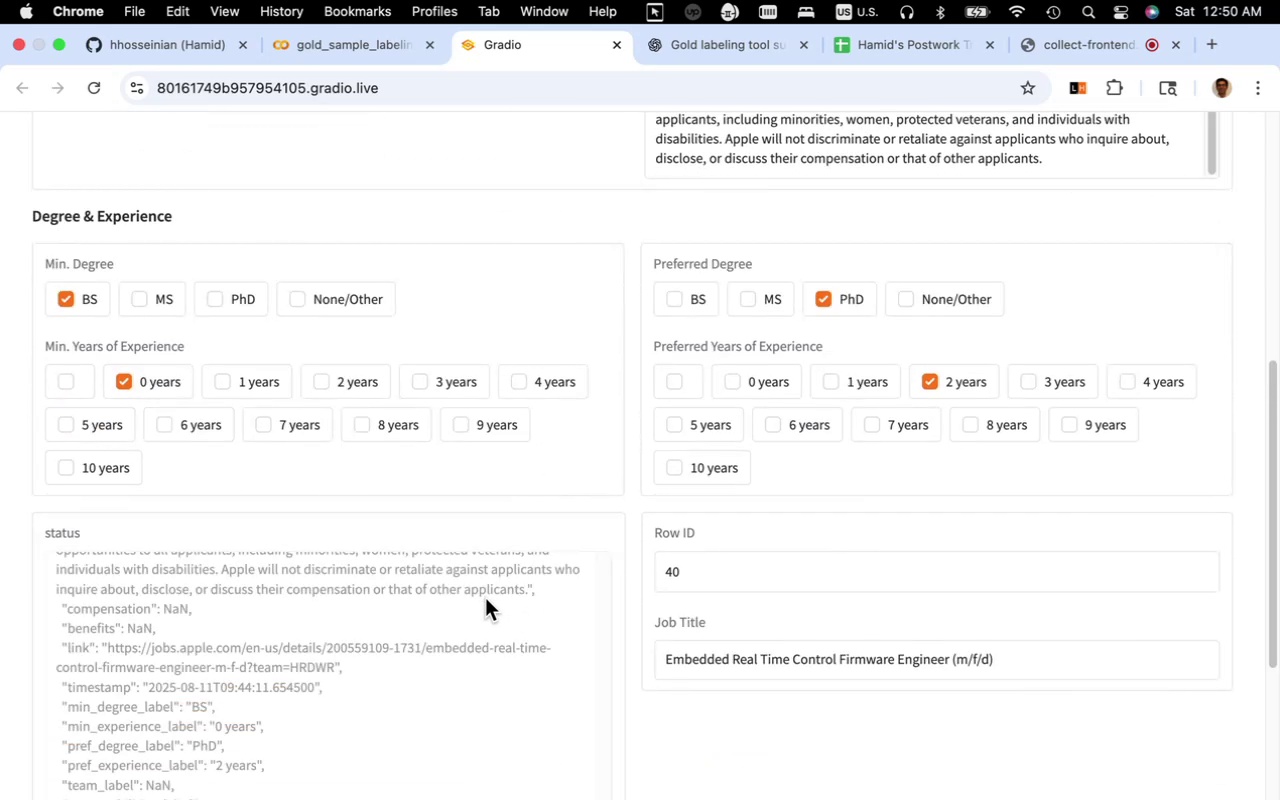 
scroll: coordinate [657, 642], scroll_direction: down, amount: 30.0
 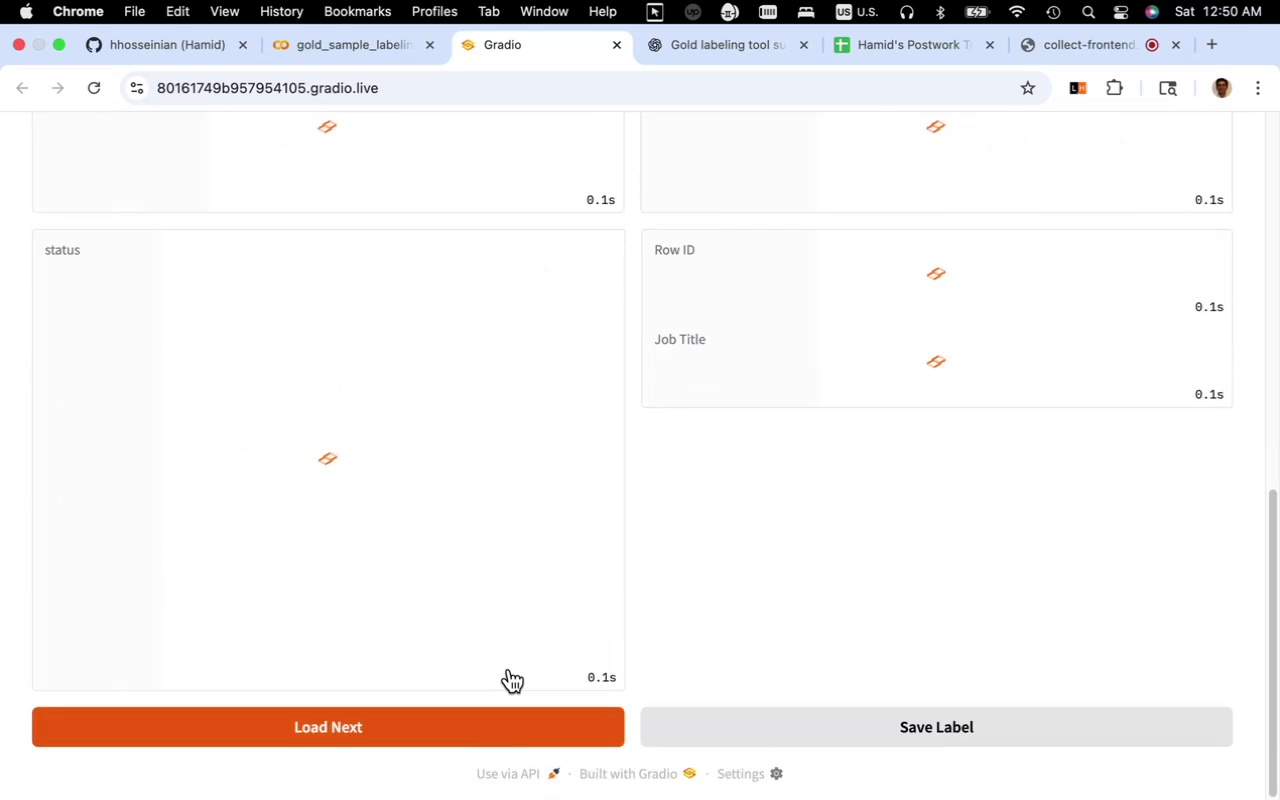 
scroll: coordinate [550, 570], scroll_direction: up, amount: 12.0
 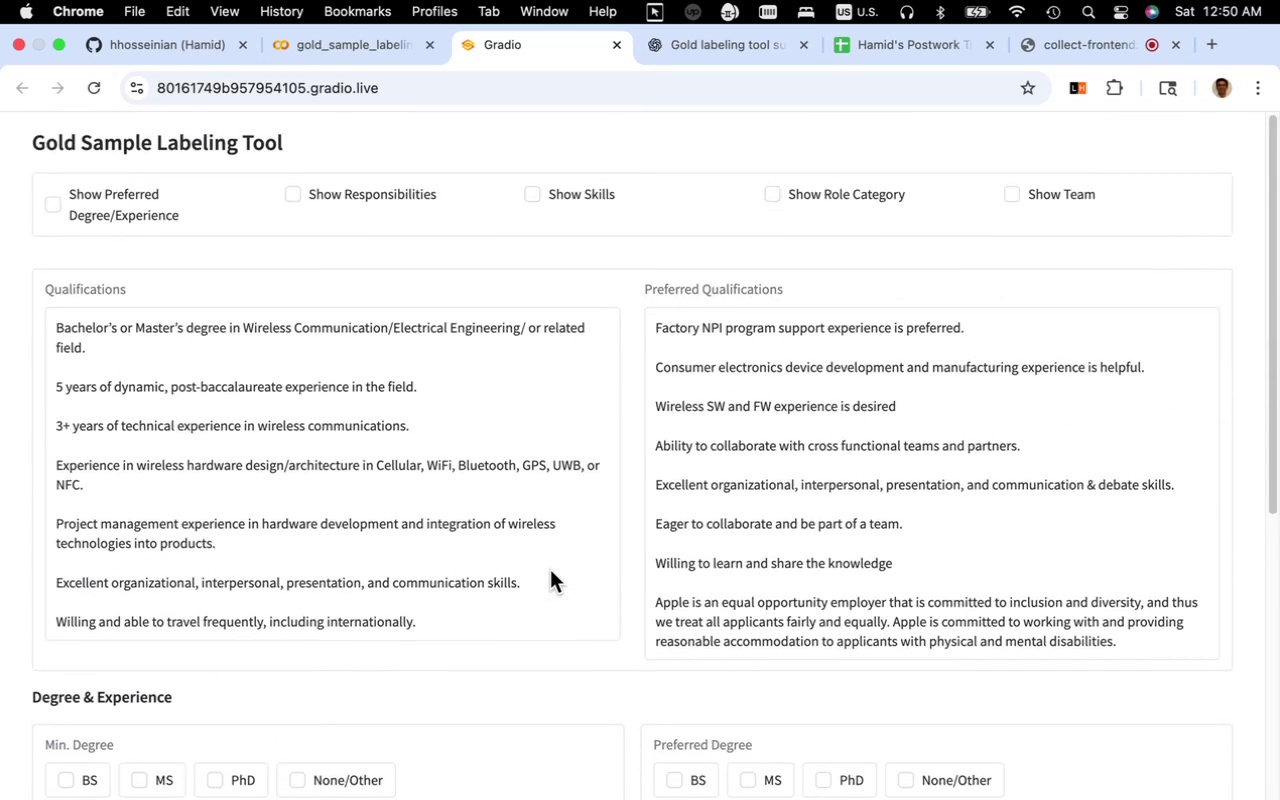 
scroll: coordinate [550, 570], scroll_direction: down, amount: 4.0
 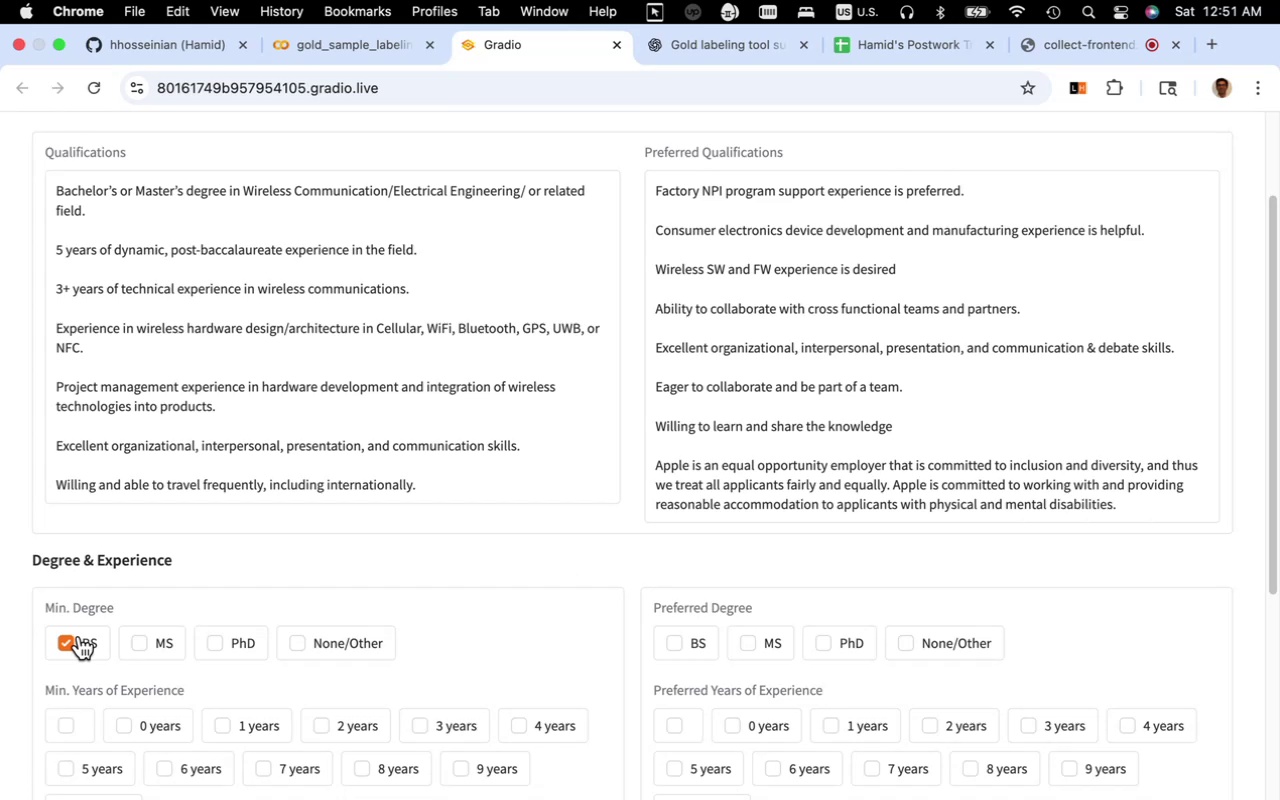 
wait(16.77)
 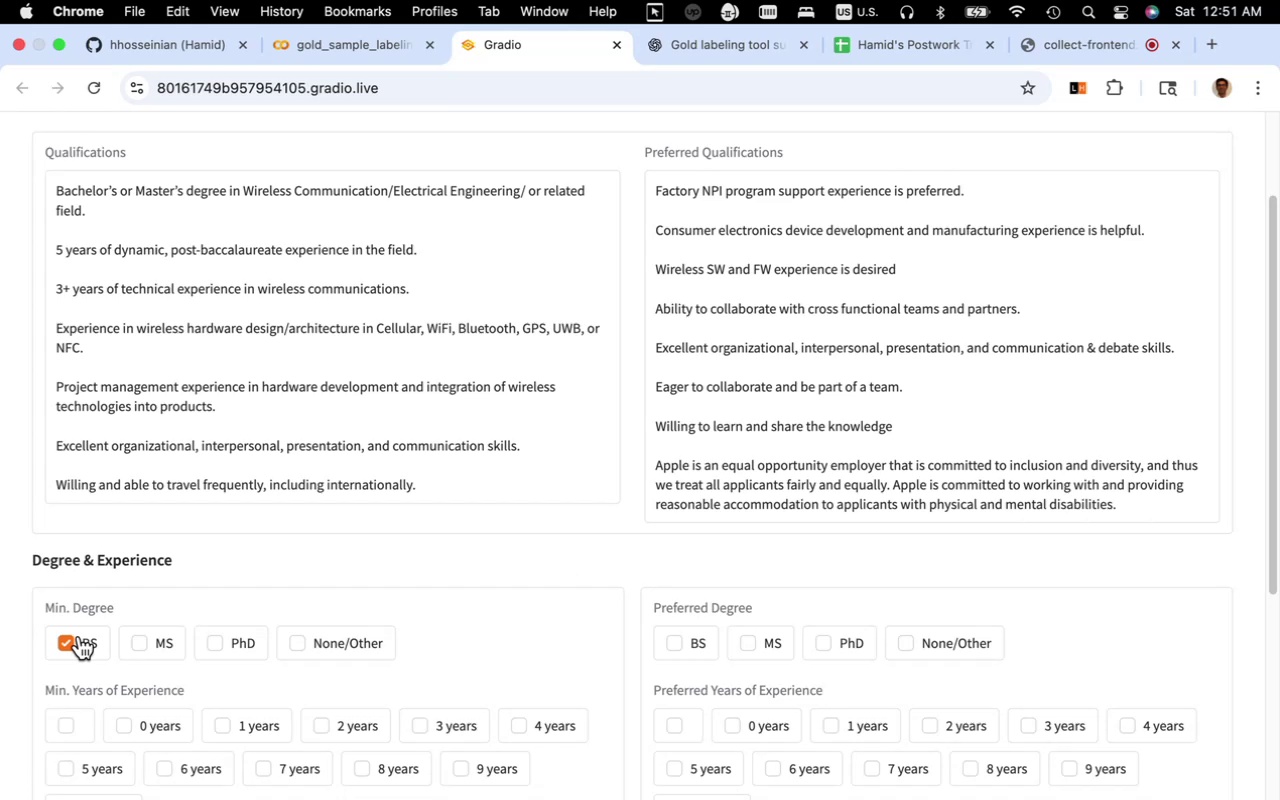 
scroll: coordinate [633, 630], scroll_direction: up, amount: 3.0
 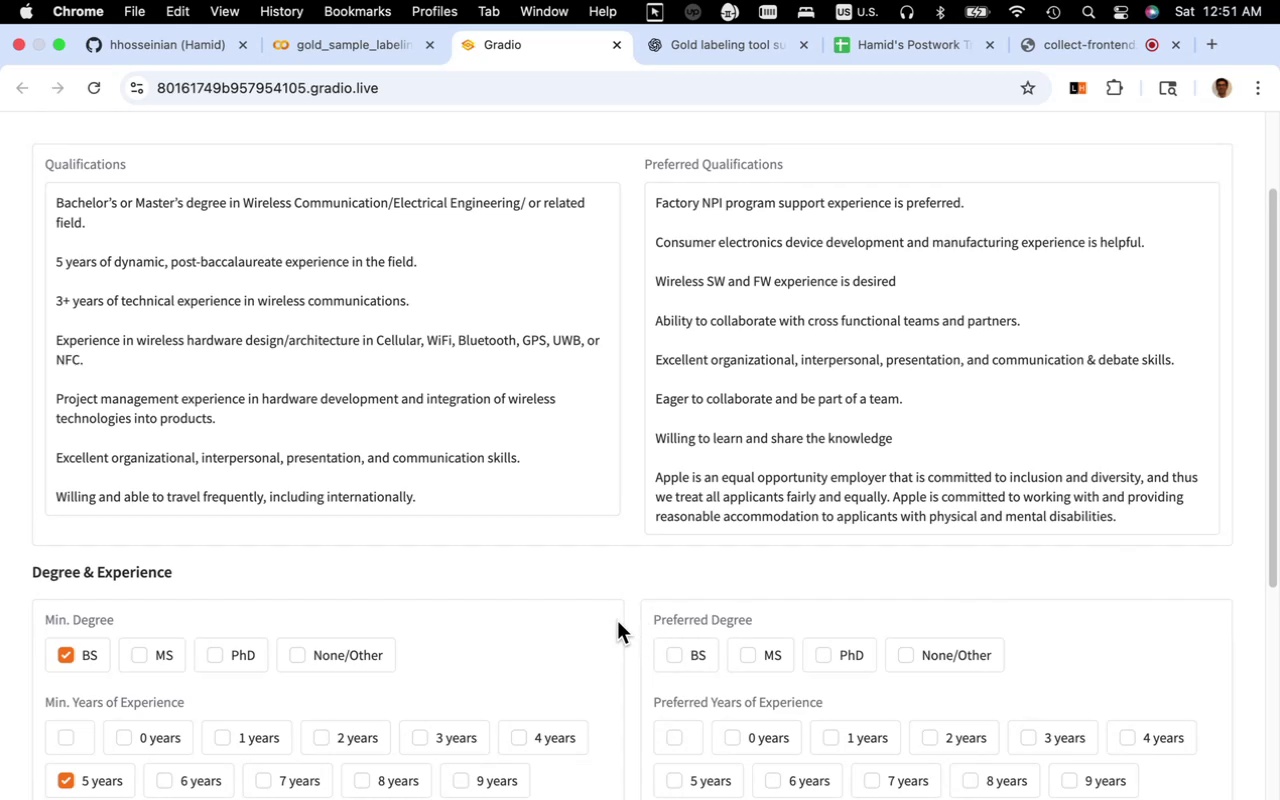 
scroll: coordinate [619, 619], scroll_direction: down, amount: 5.0
 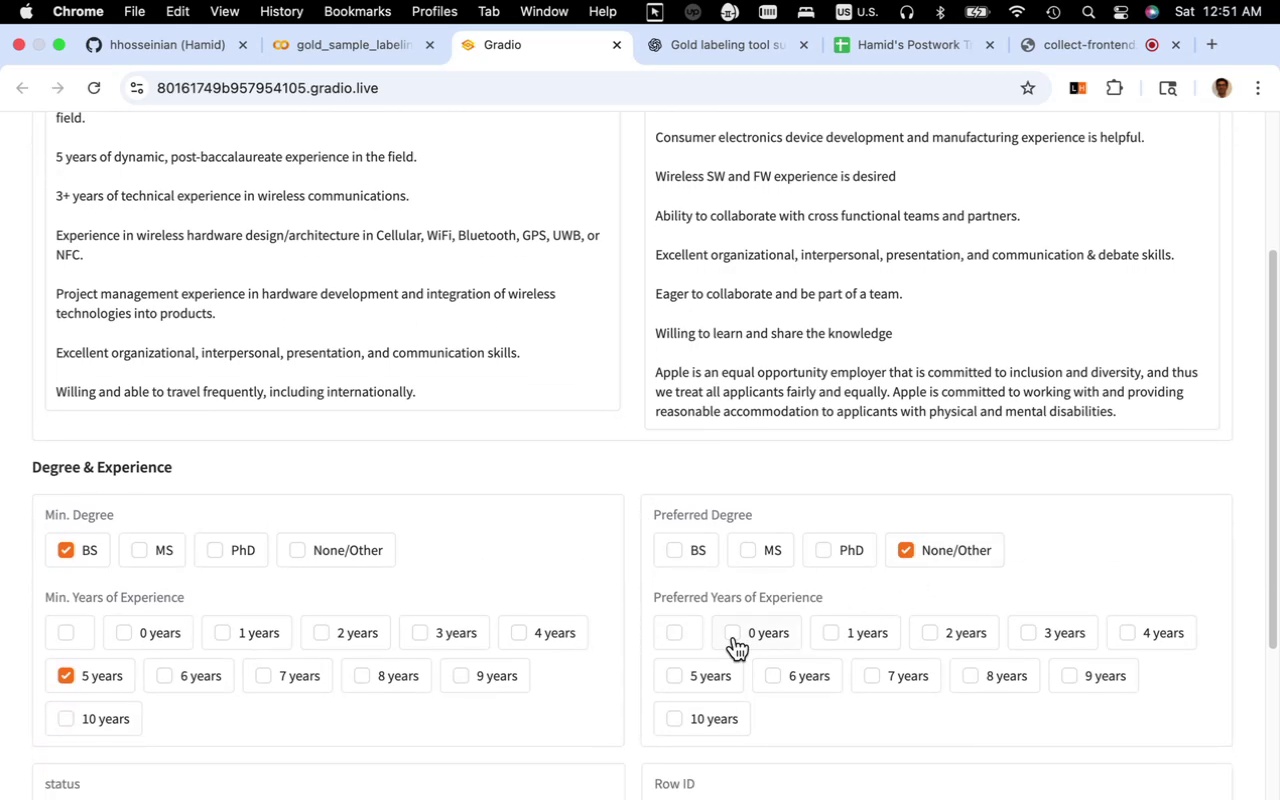 
left_click([687, 636])
 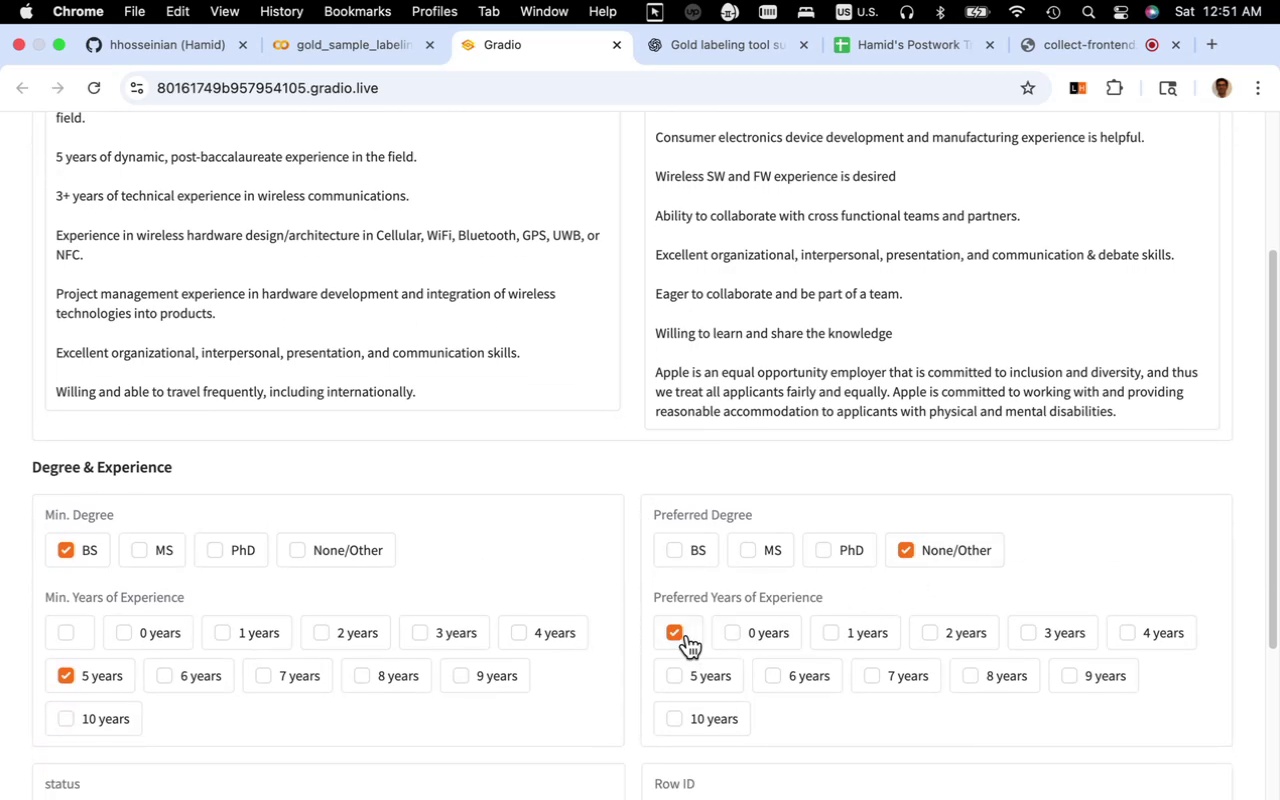 
scroll: coordinate [696, 643], scroll_direction: down, amount: 12.0
 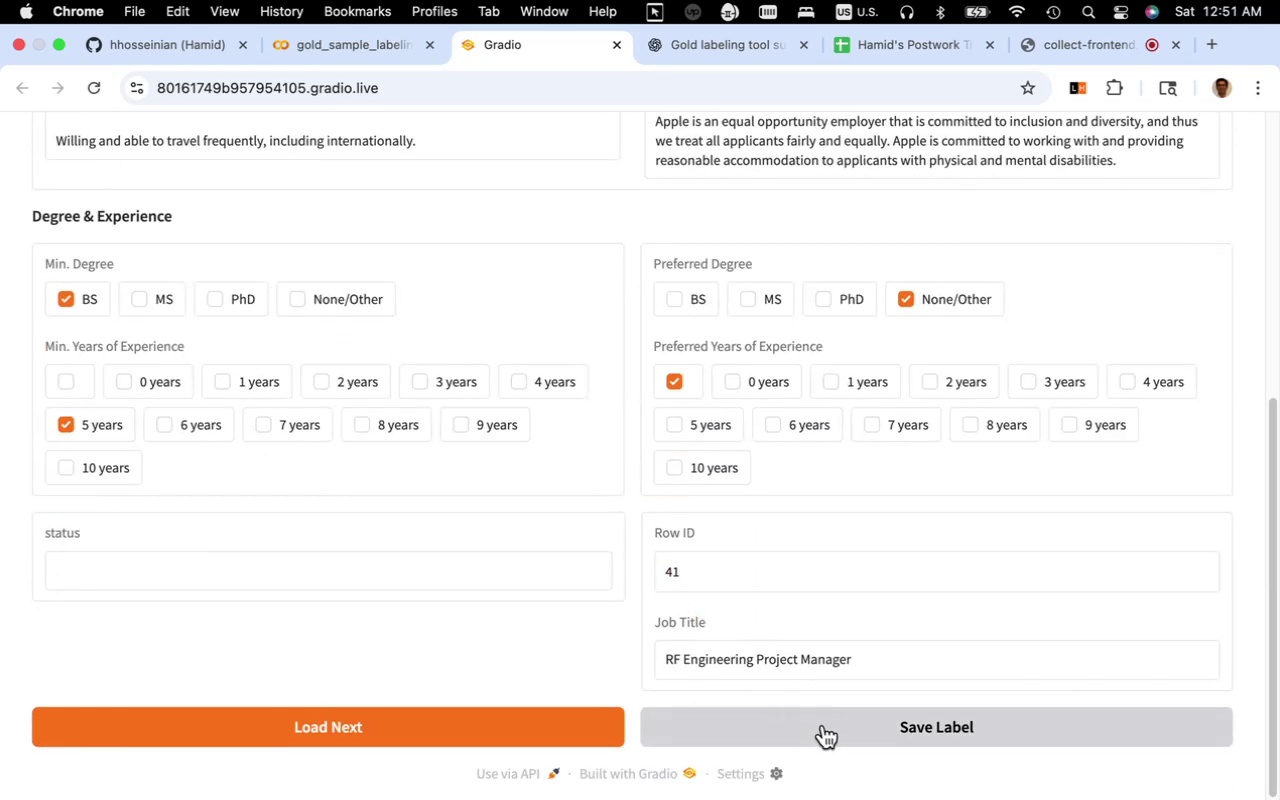 
left_click([823, 725])
 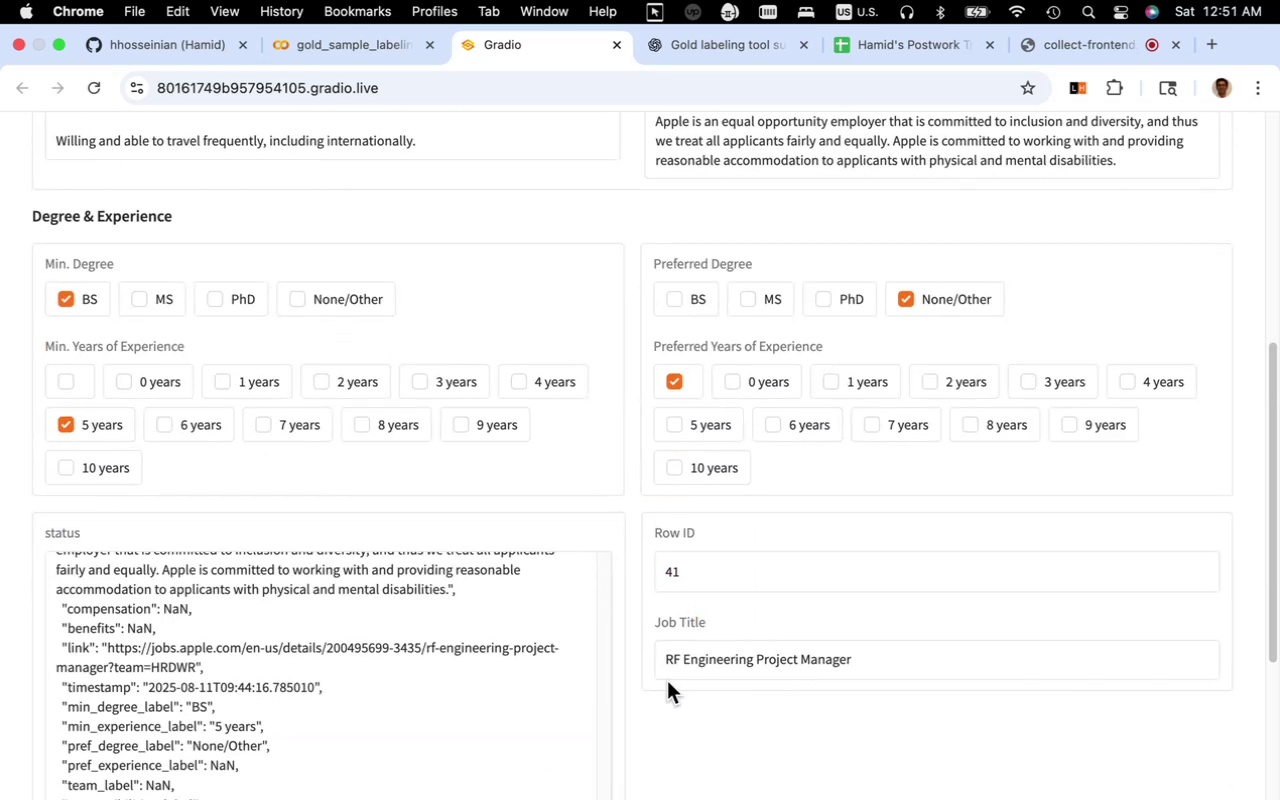 
scroll: coordinate [619, 676], scroll_direction: down, amount: 14.0
 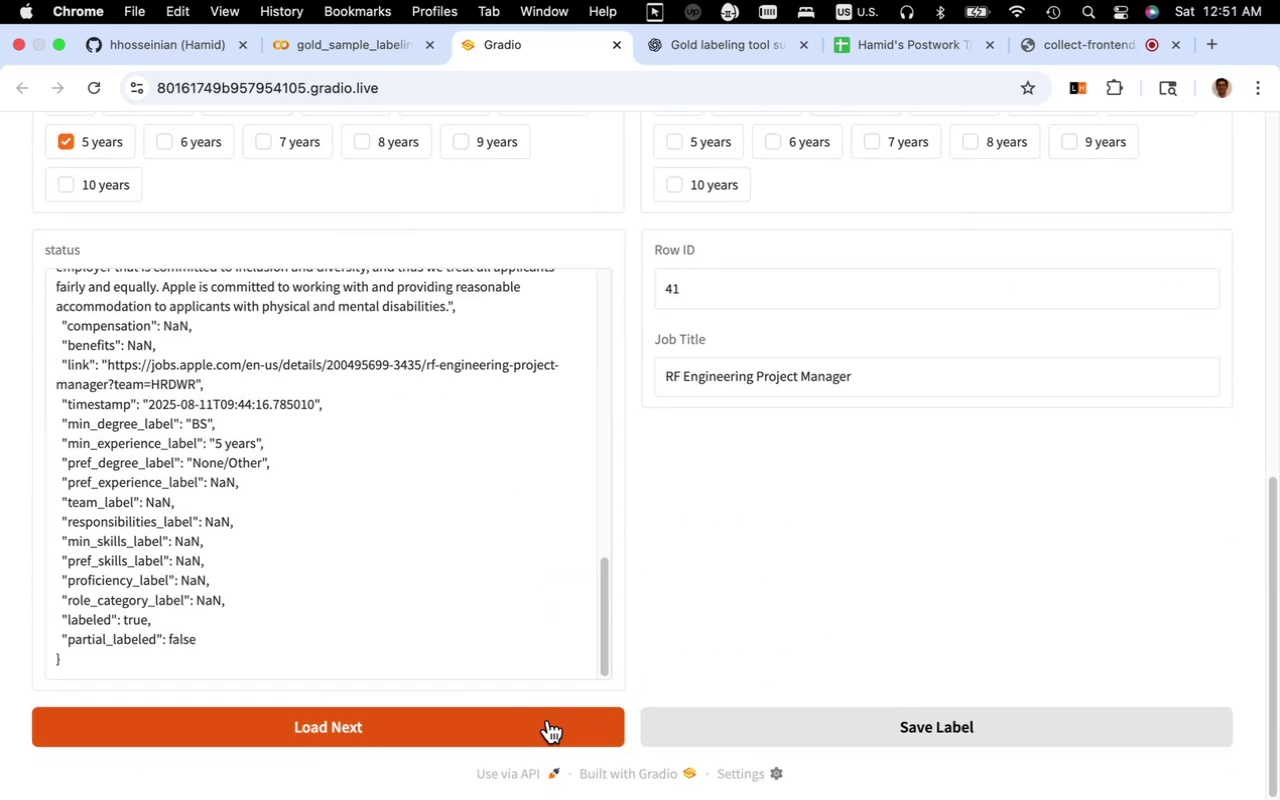 
left_click([548, 720])
 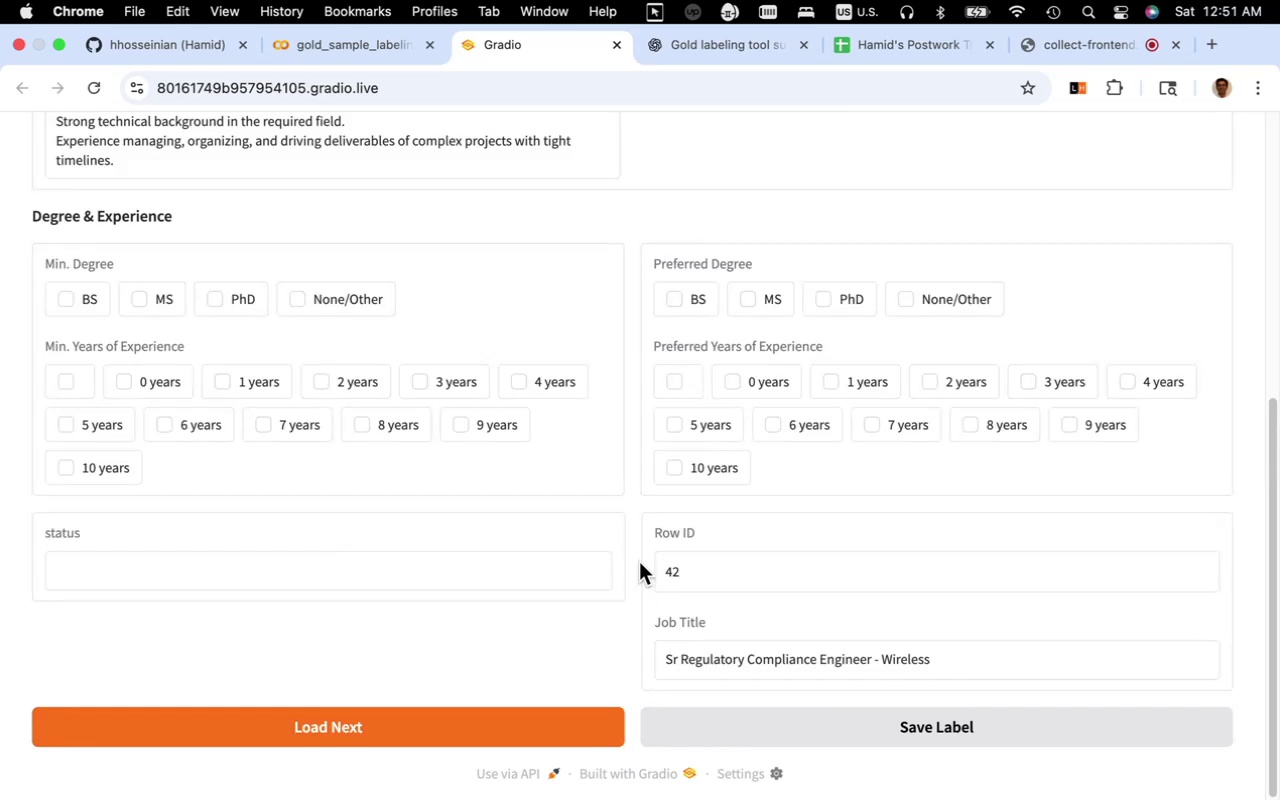 
scroll: coordinate [637, 556], scroll_direction: up, amount: 8.0
 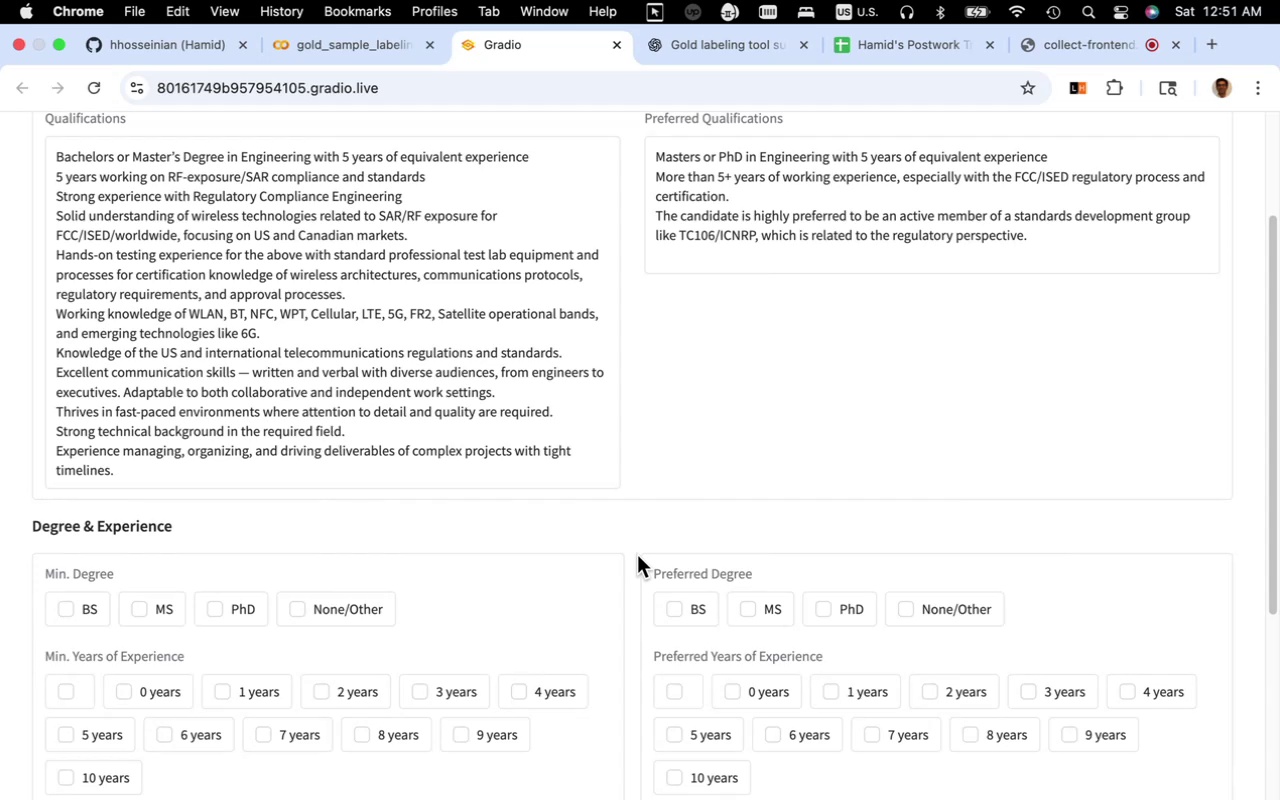 
wait(22.78)
 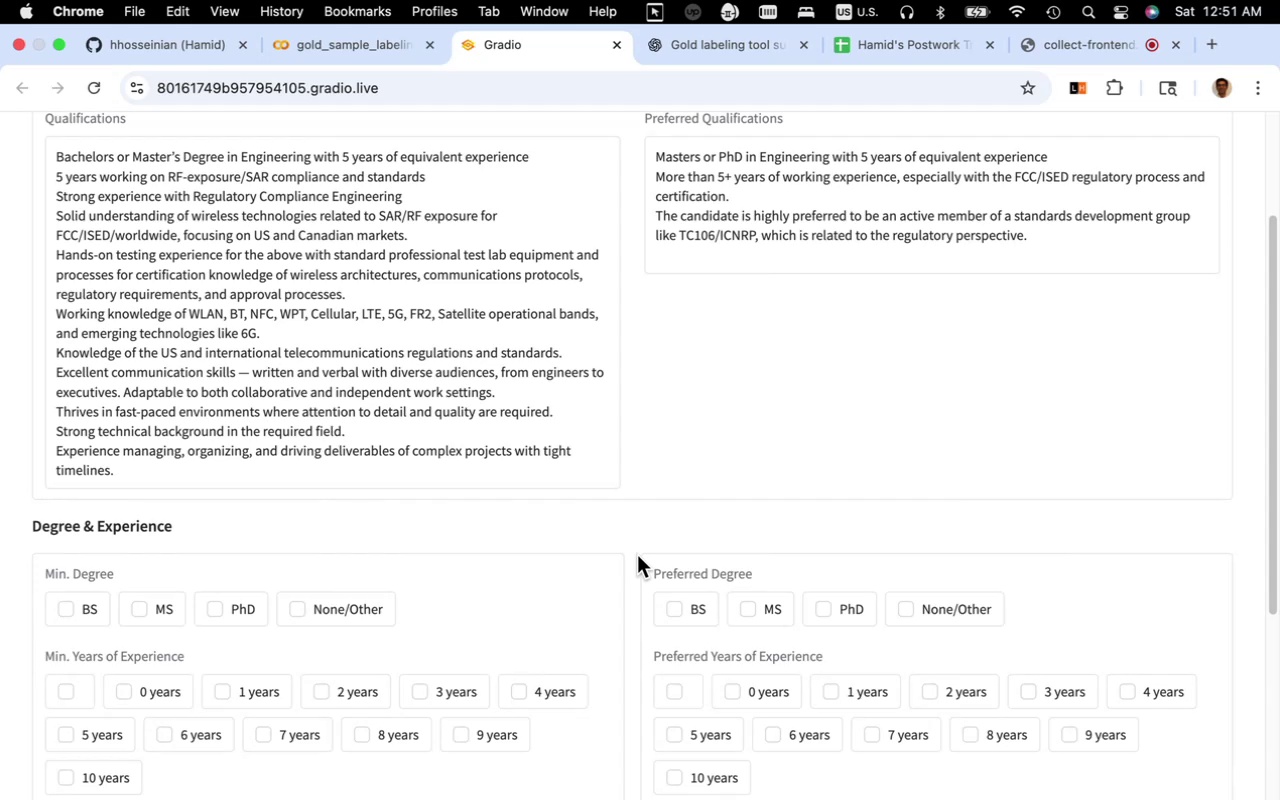 
scroll: coordinate [341, 352], scroll_direction: up, amount: 10.0
 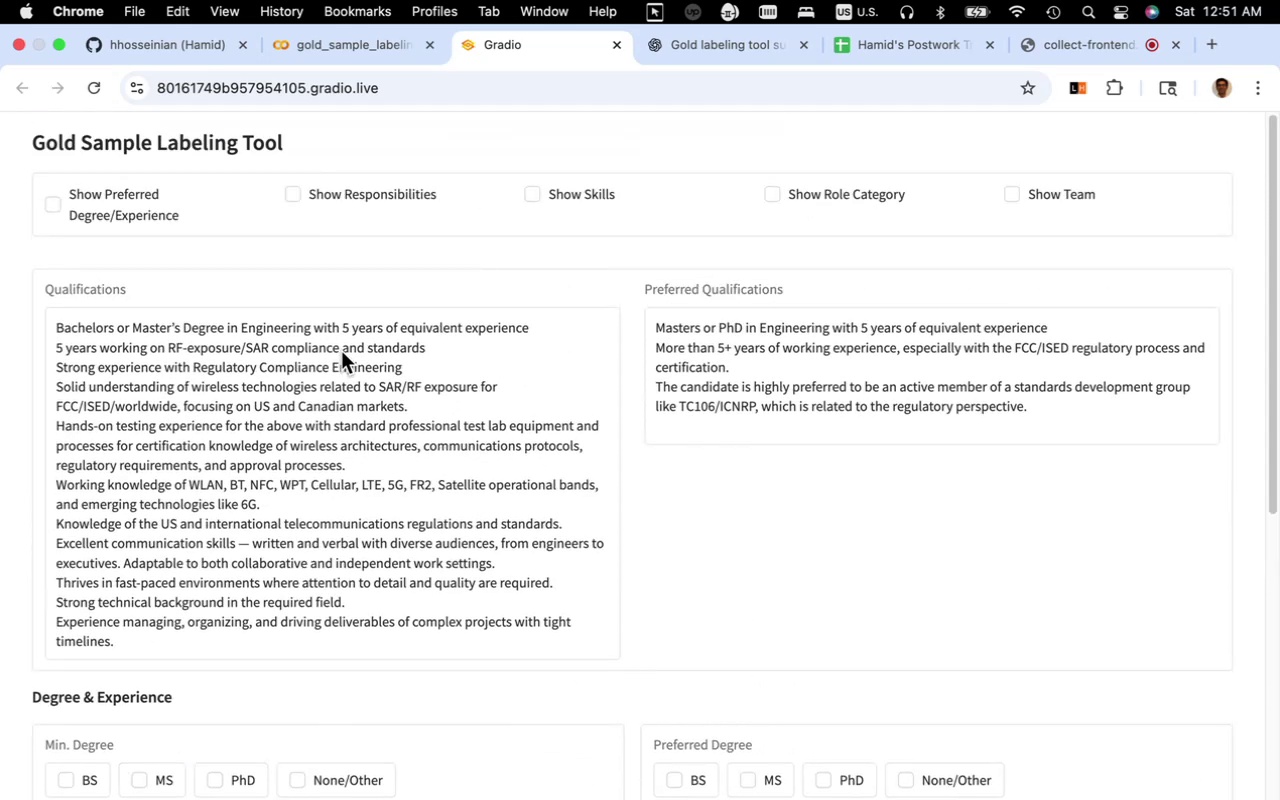 
scroll: coordinate [337, 355], scroll_direction: down, amount: 8.0
 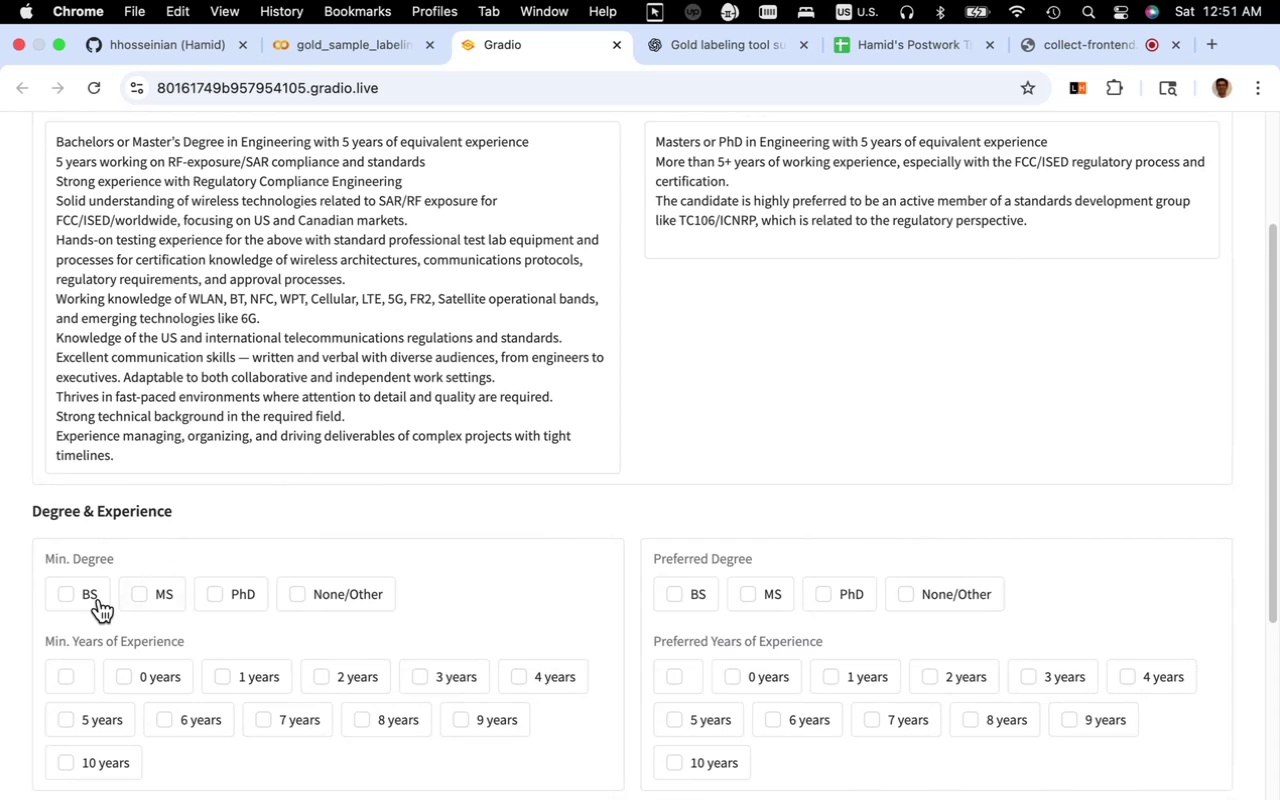 
left_click([76, 590])
 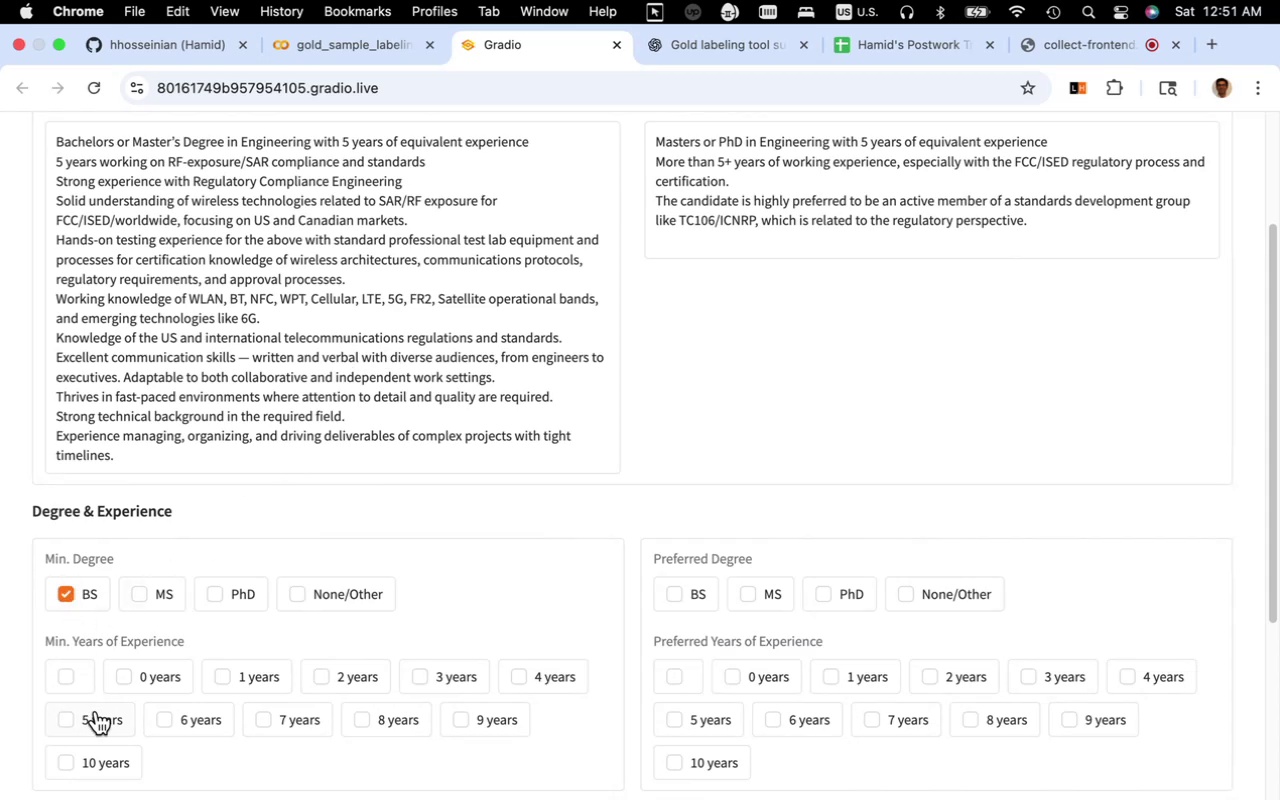 
left_click([100, 721])
 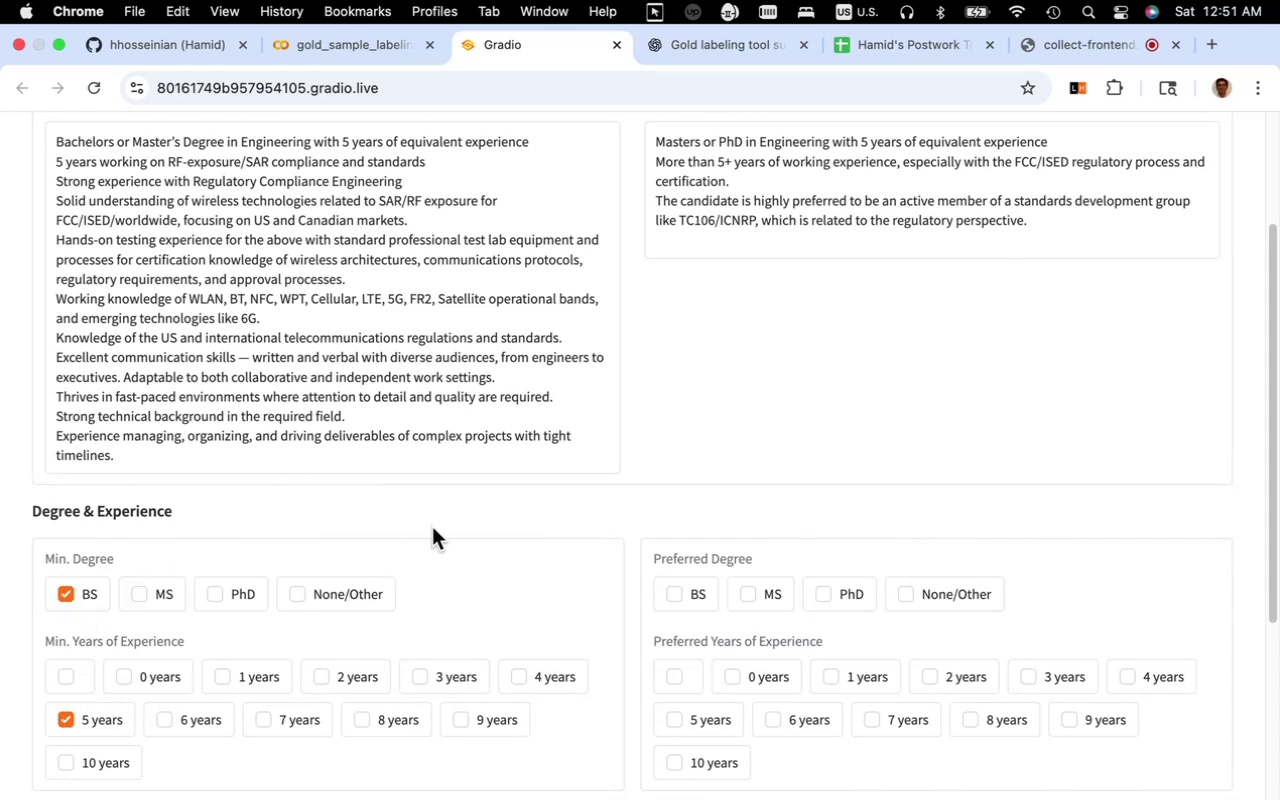 
scroll: coordinate [516, 457], scroll_direction: up, amount: 4.0
 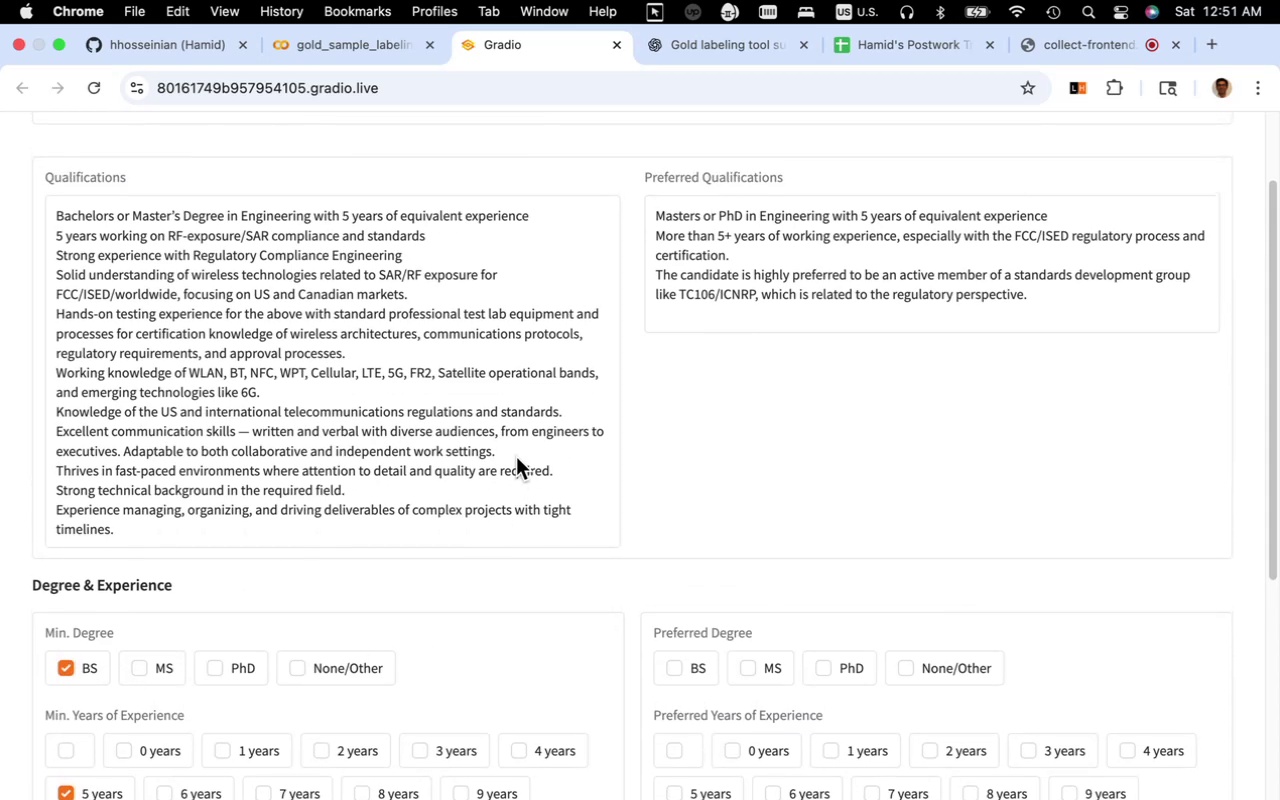 
scroll: coordinate [605, 382], scroll_direction: down, amount: 6.0
 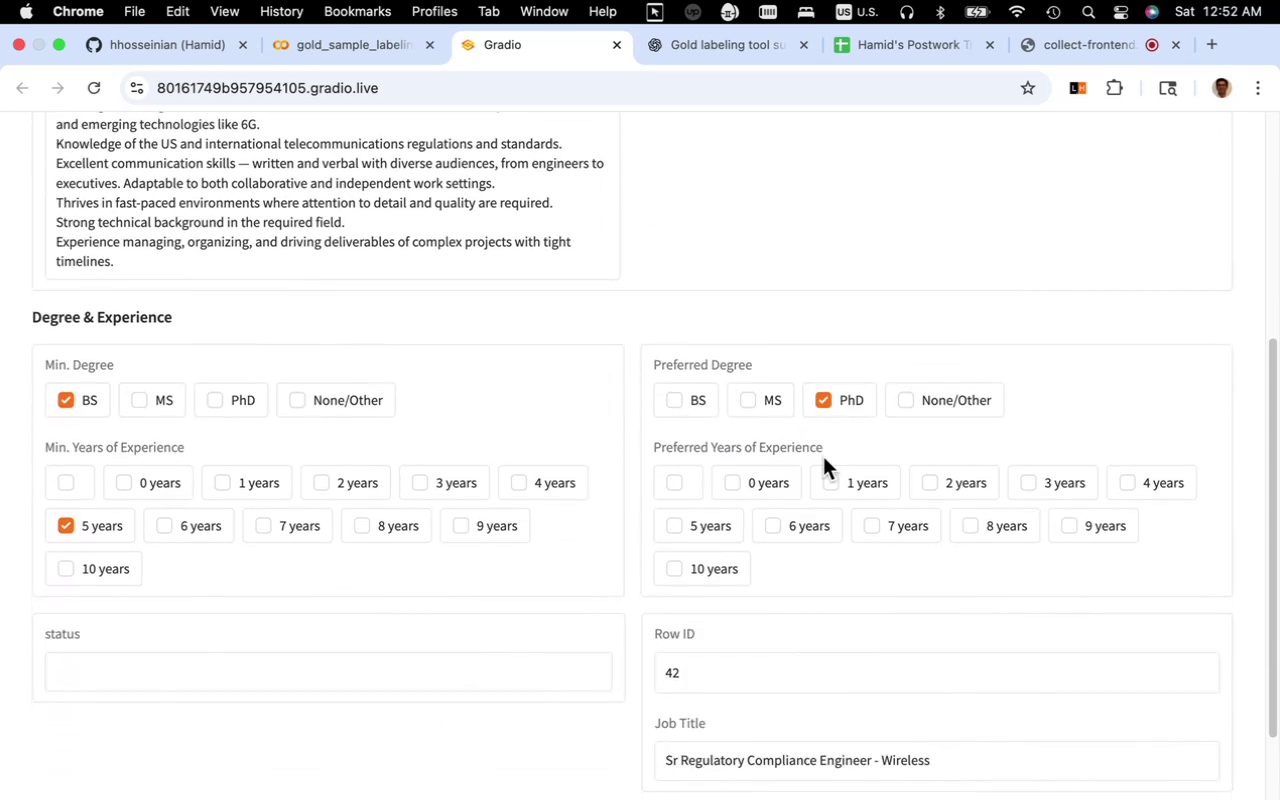 
left_click([723, 523])
 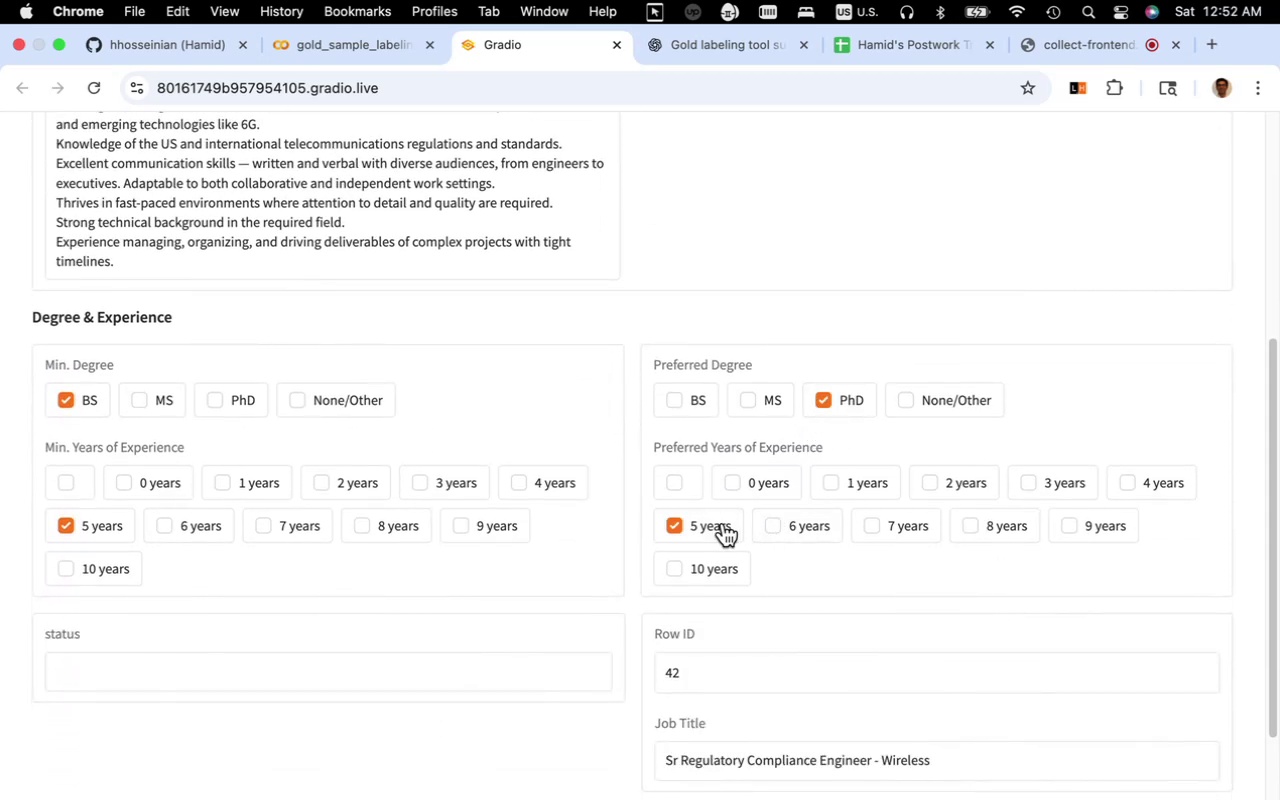 
scroll: coordinate [723, 524], scroll_direction: down, amount: 28.0
 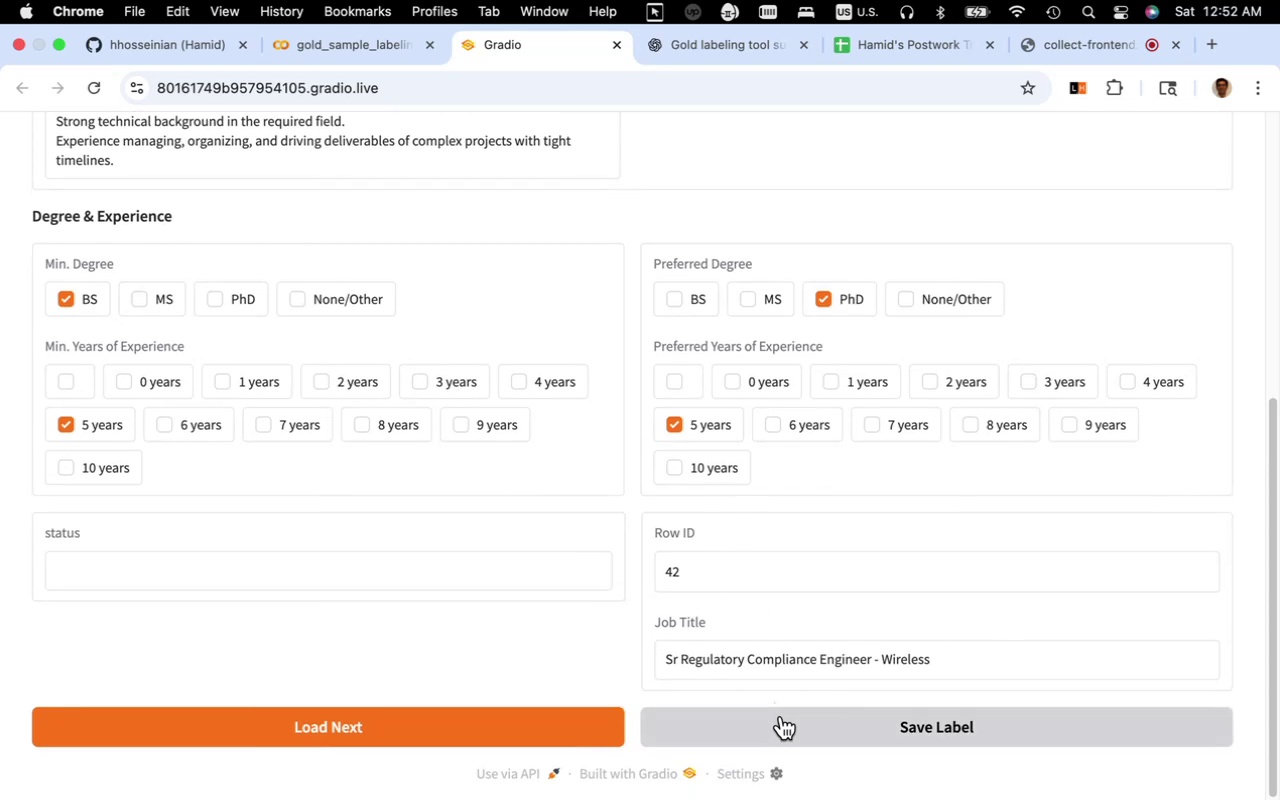 
left_click([782, 717])
 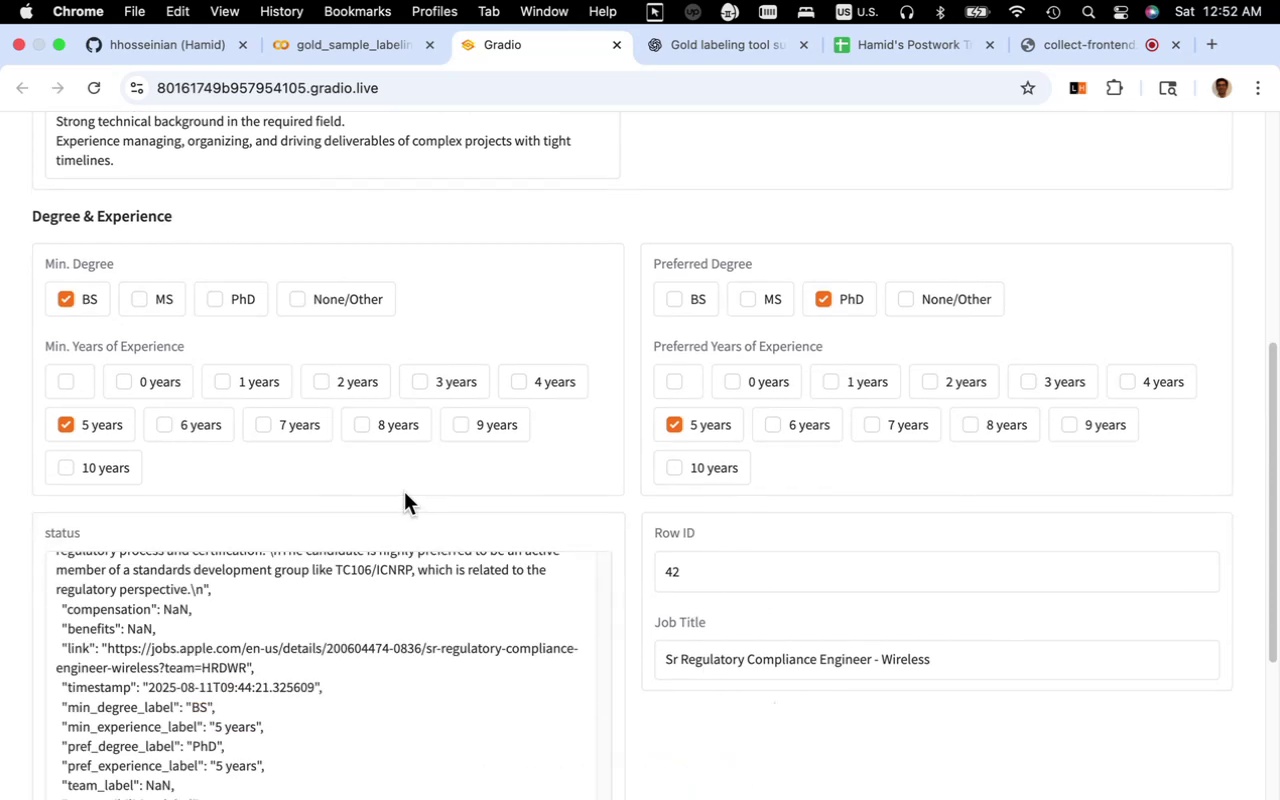 
scroll: coordinate [404, 493], scroll_direction: down, amount: 26.0
 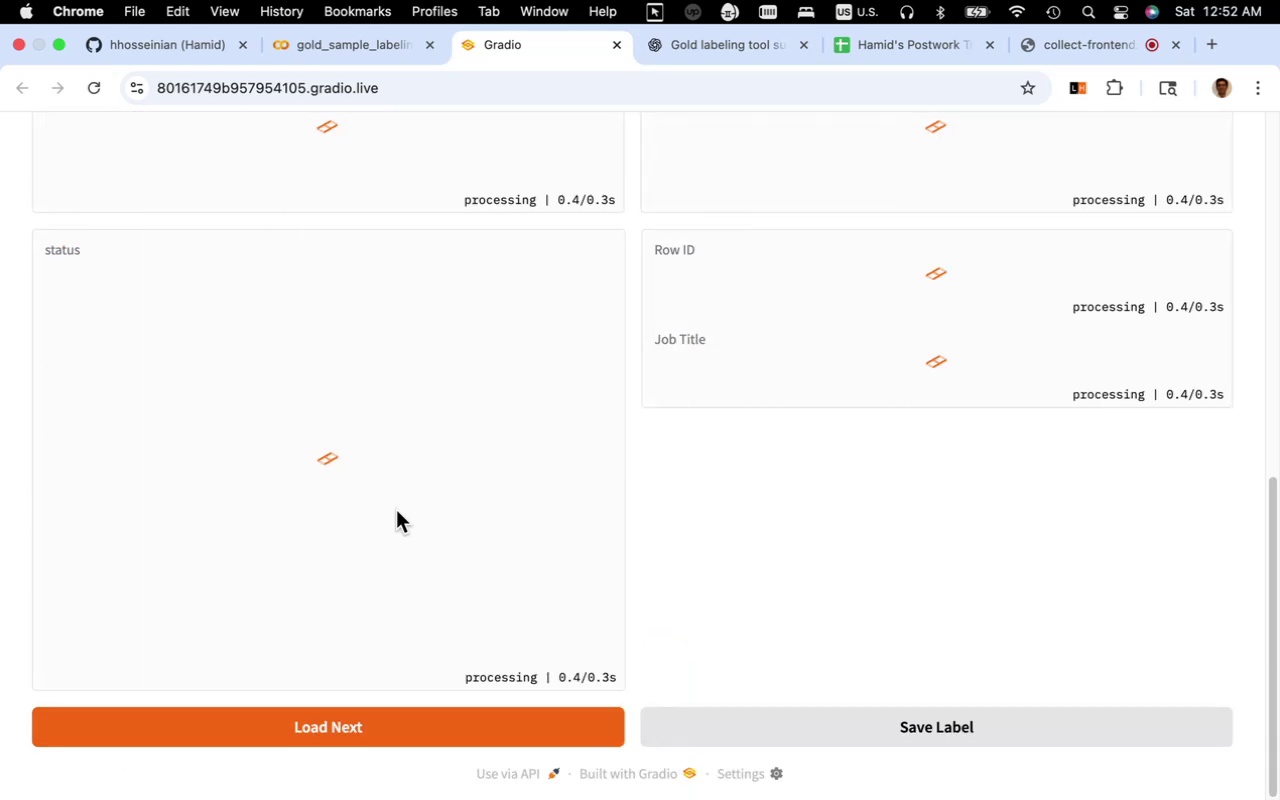 
scroll: coordinate [397, 507], scroll_direction: up, amount: 6.0
 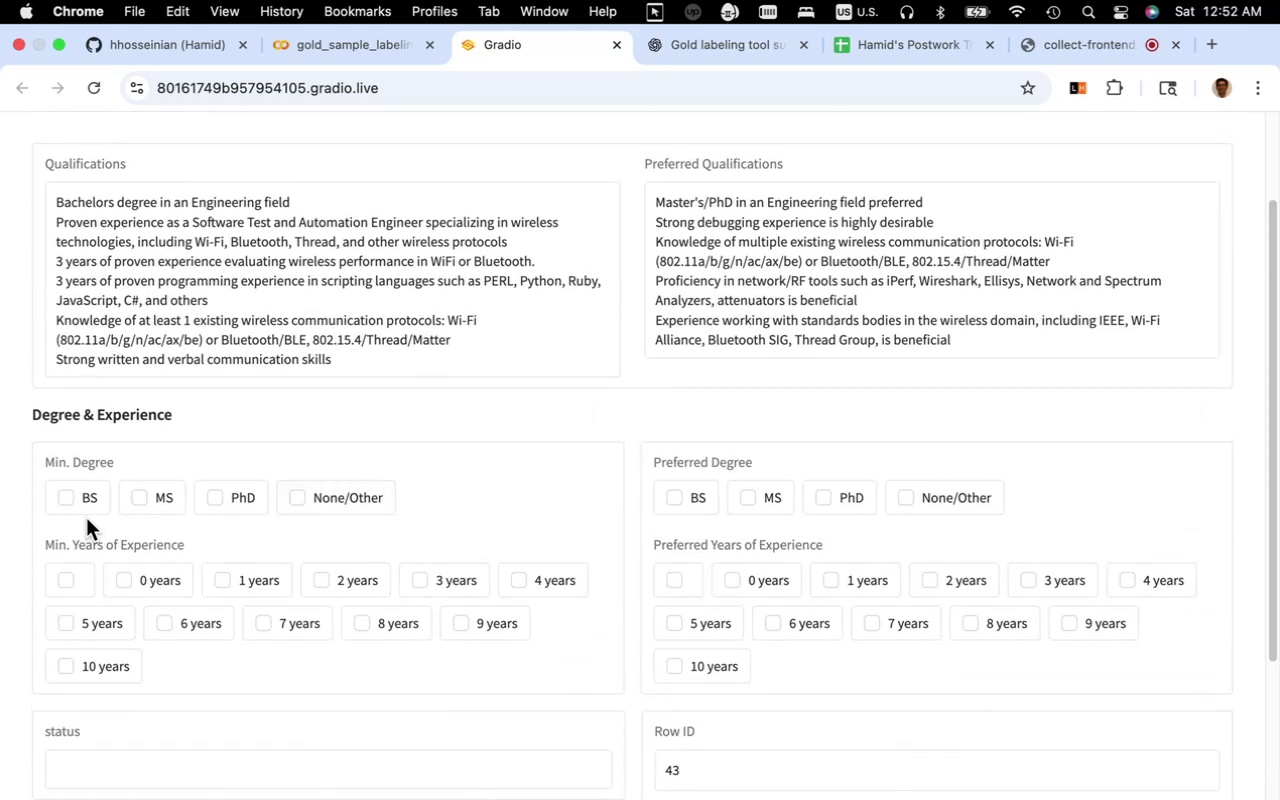 
left_click([84, 506])
 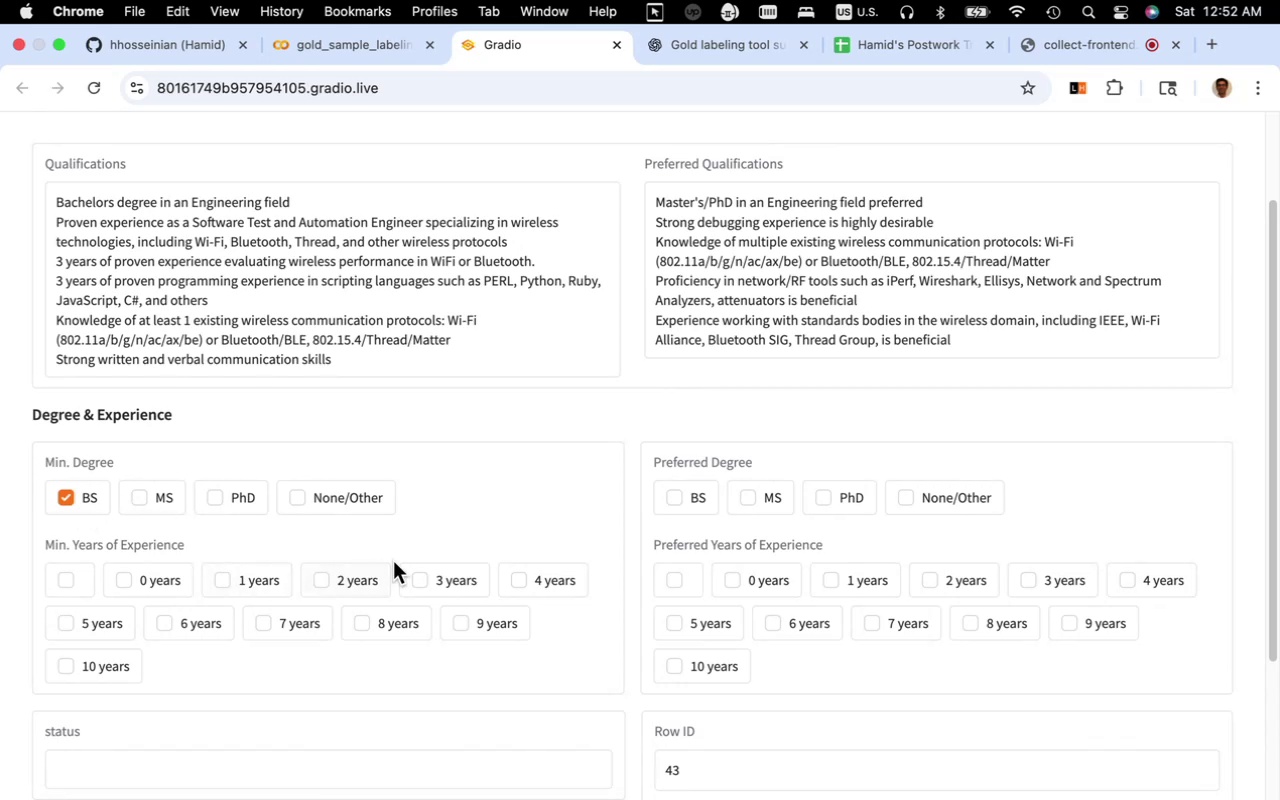 
wait(8.82)
 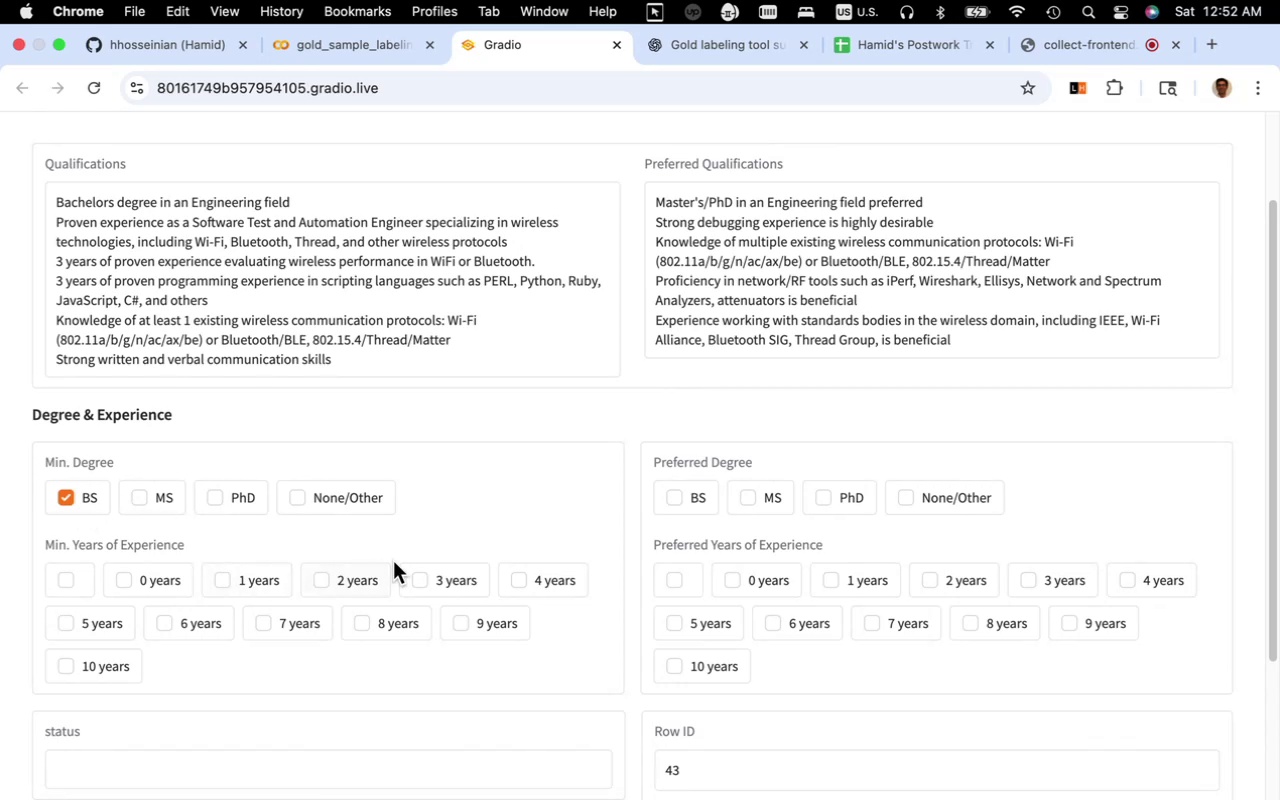 
left_click([830, 499])
 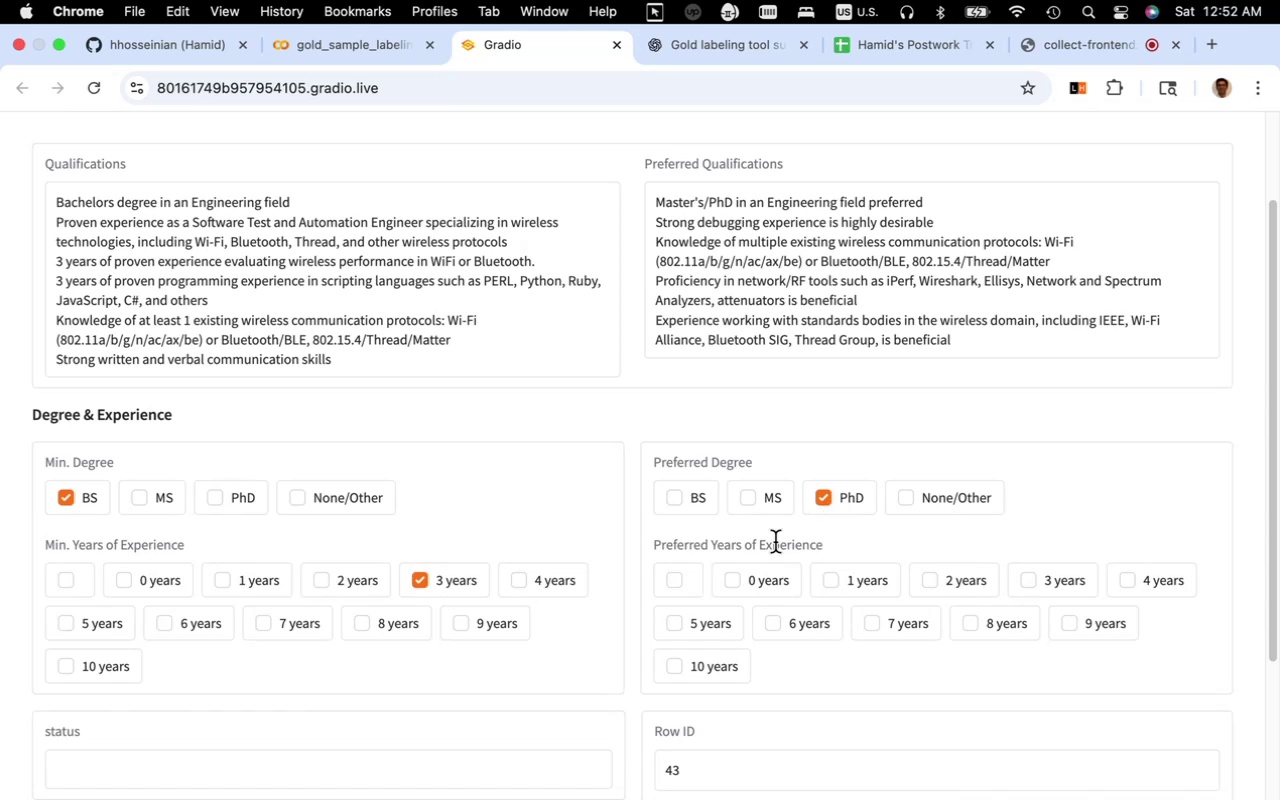 
left_click([692, 581])
 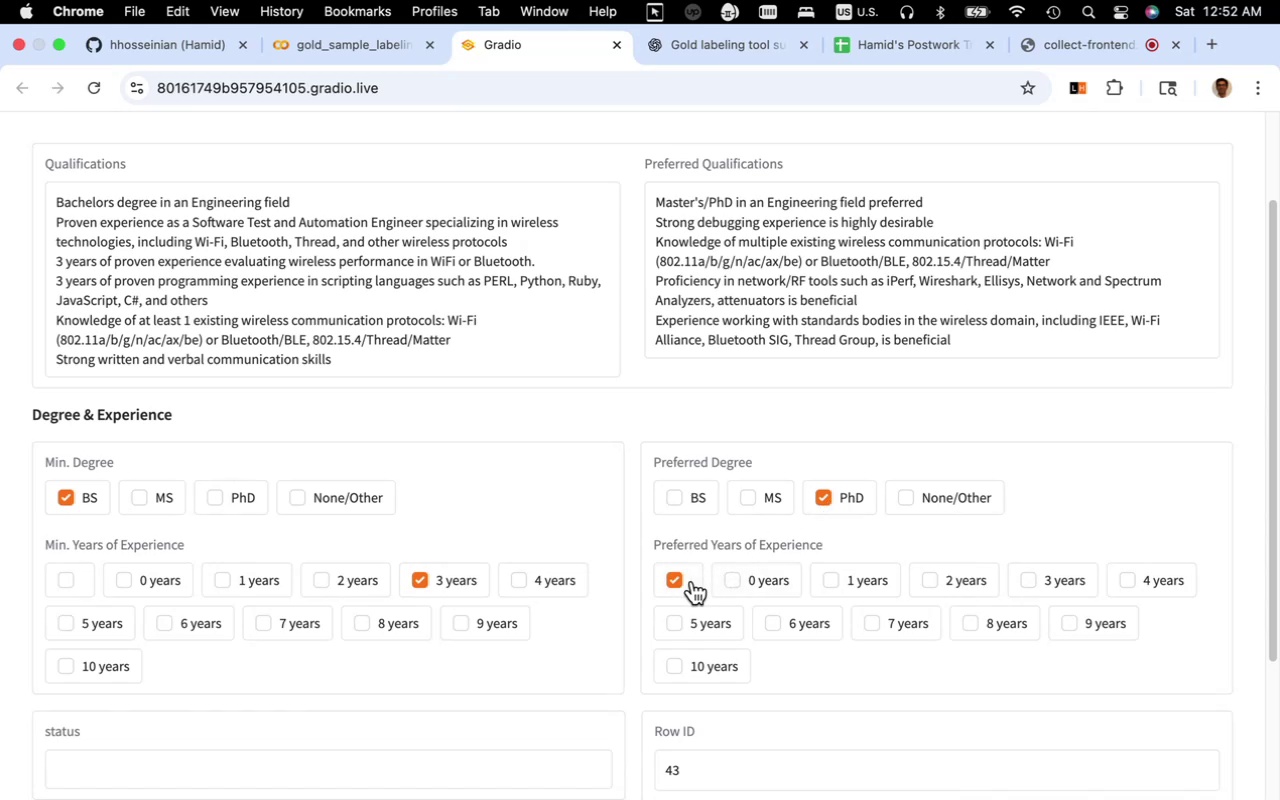 
scroll: coordinate [692, 581], scroll_direction: down, amount: 8.0
 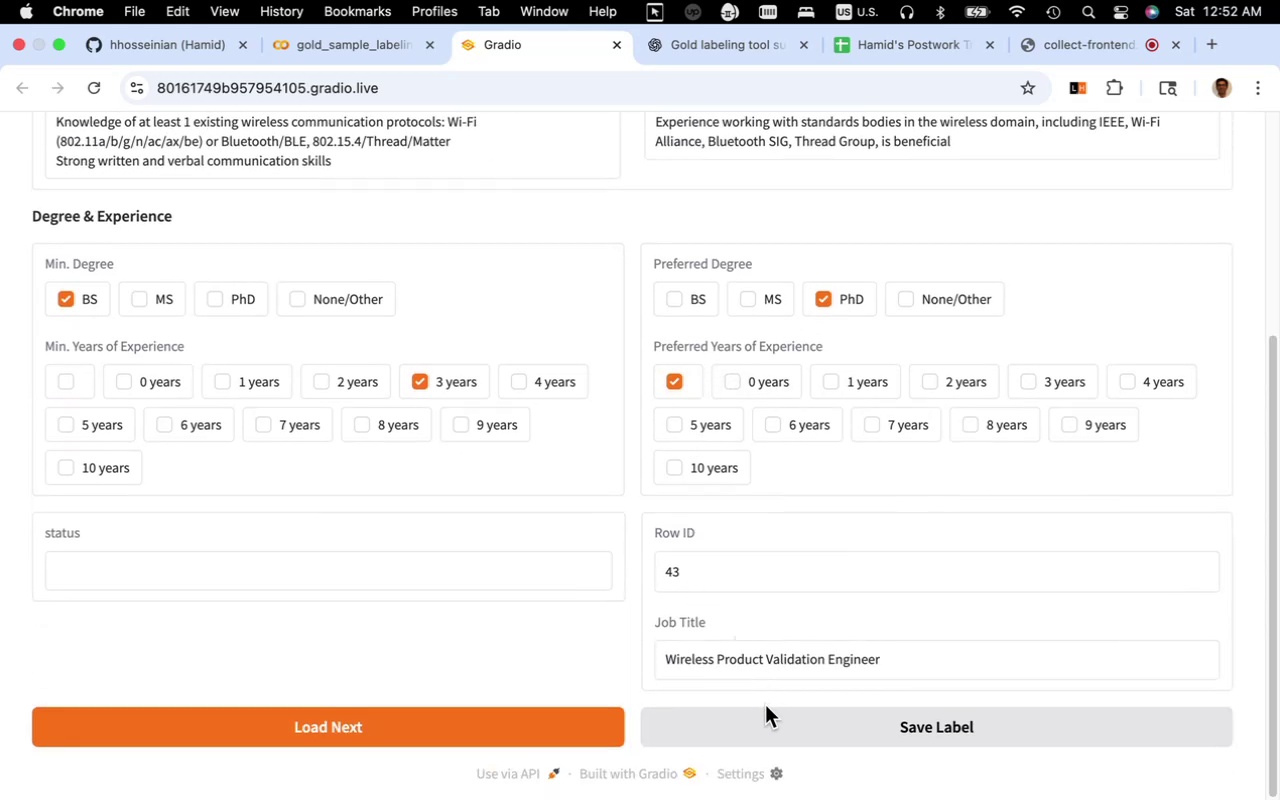 
left_click([772, 717])
 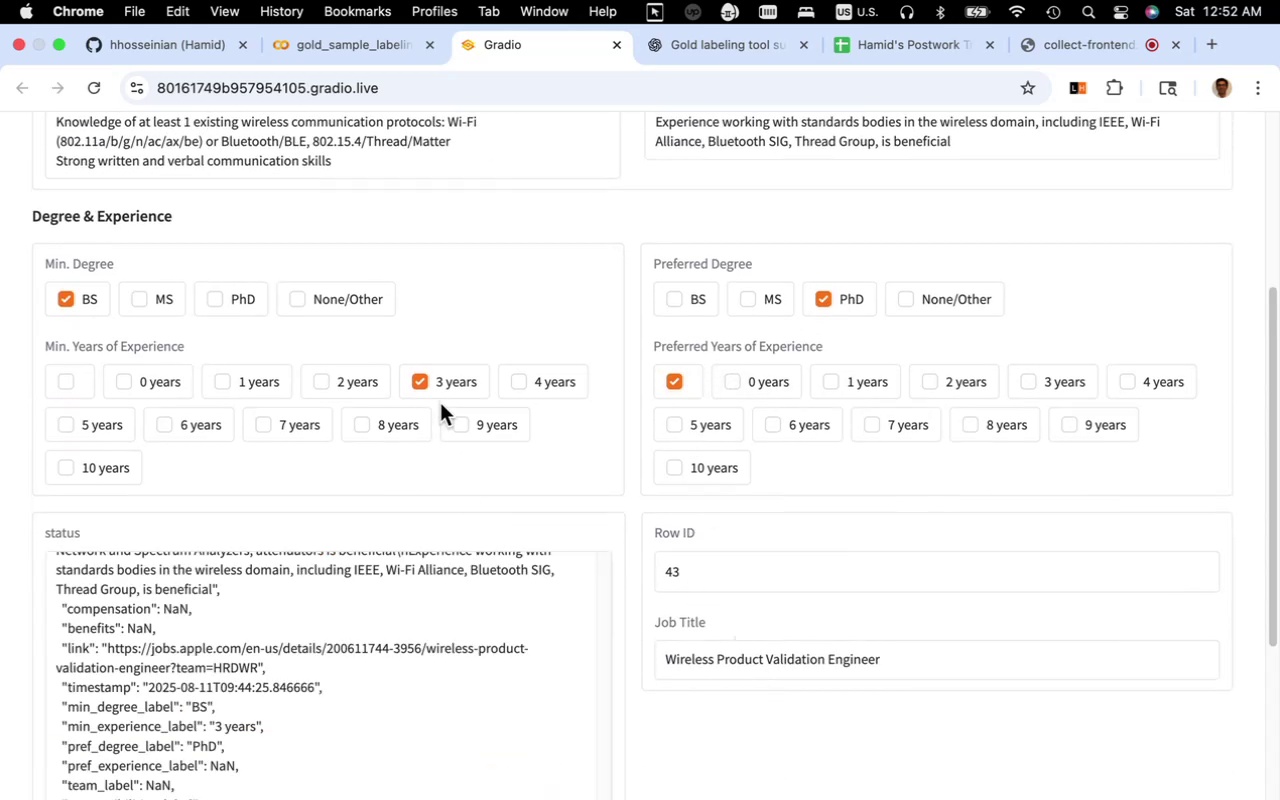 
scroll: coordinate [456, 454], scroll_direction: down, amount: 23.0
 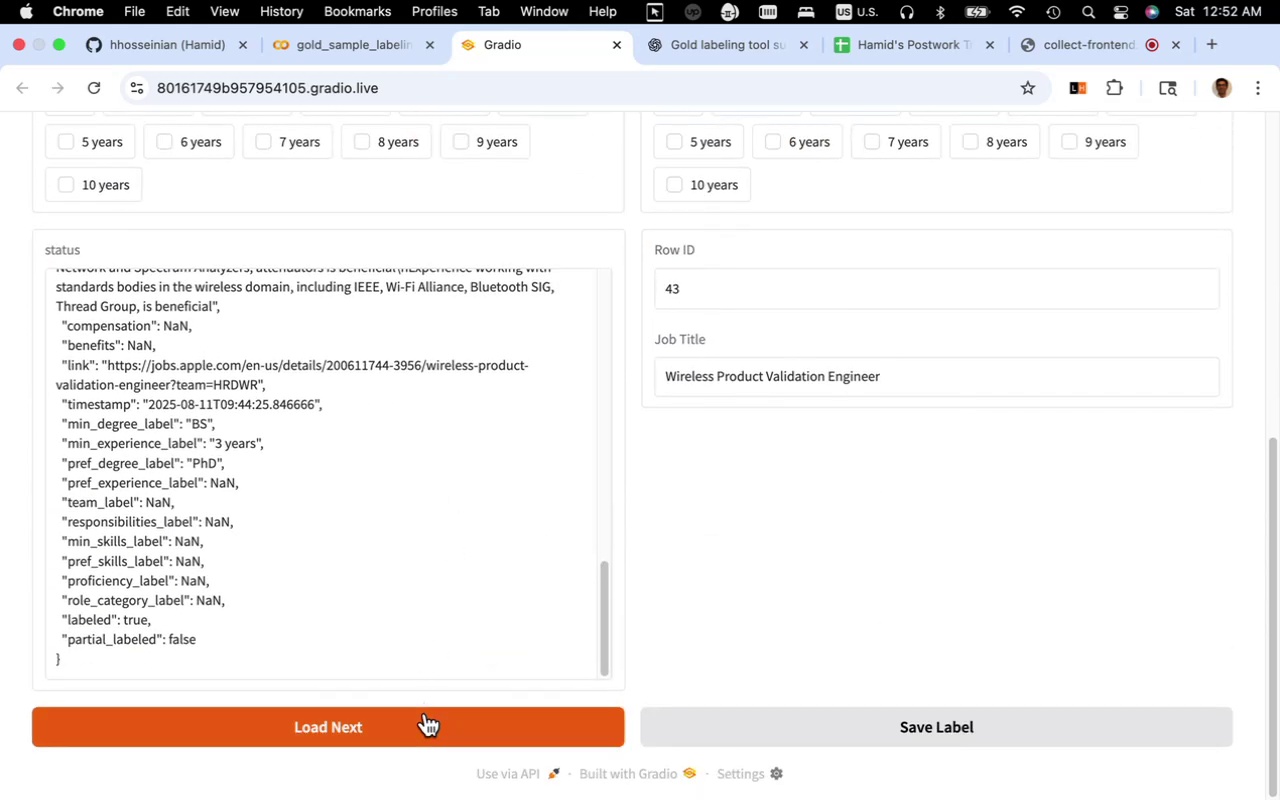 
left_click([427, 719])
 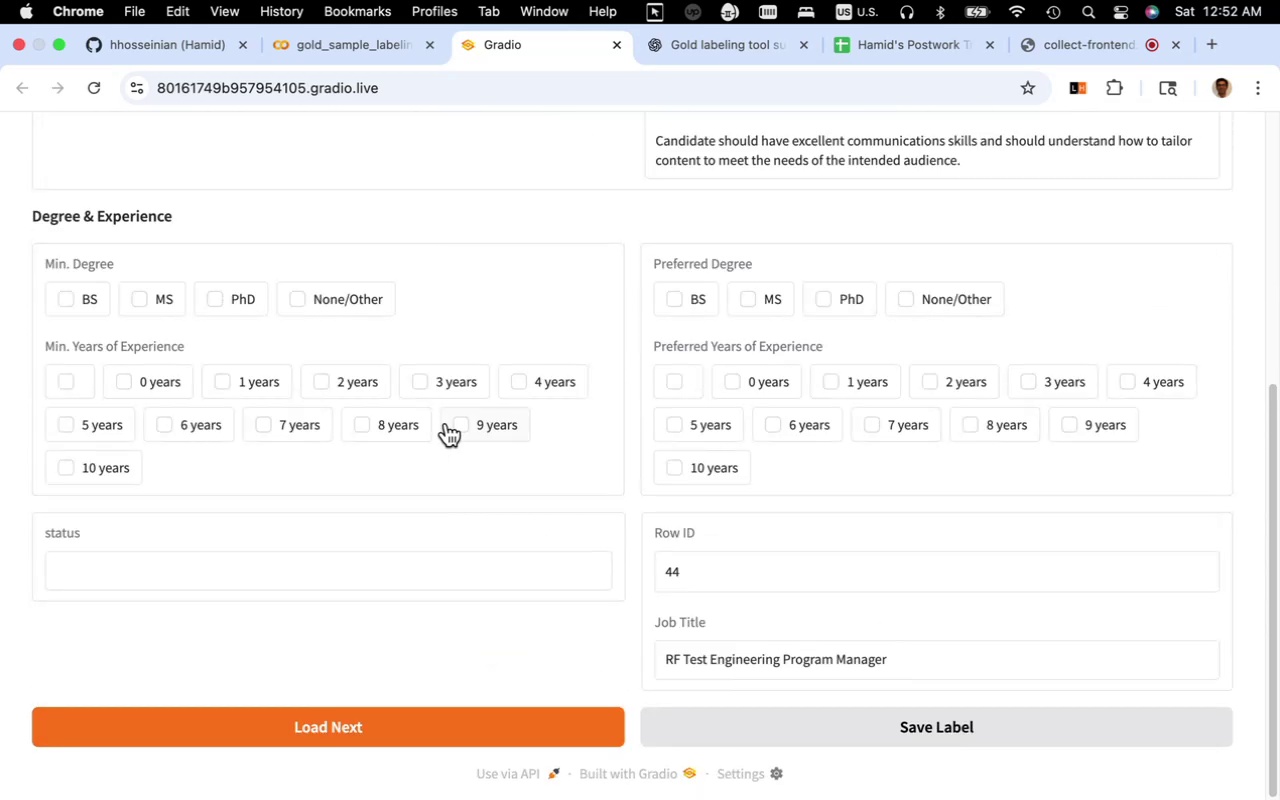 
scroll: coordinate [354, 392], scroll_direction: up, amount: 9.0
 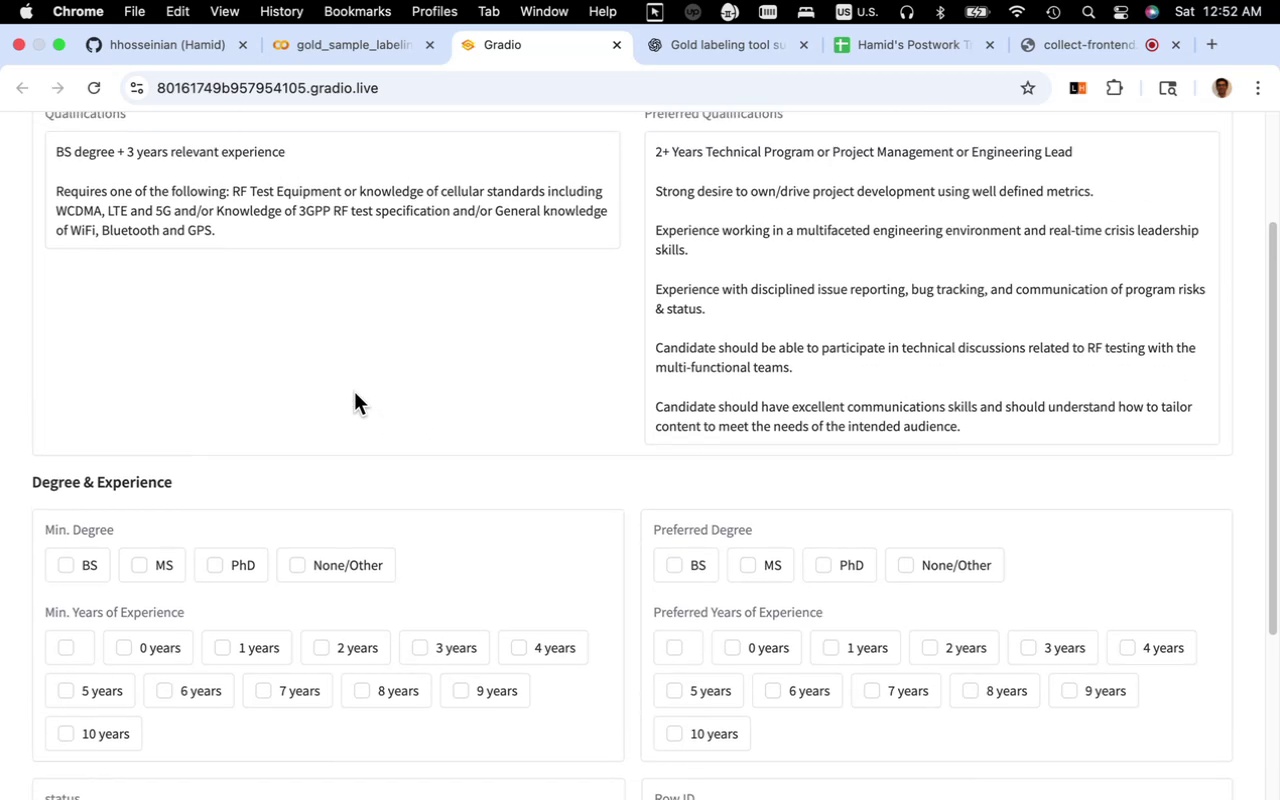 
scroll: coordinate [354, 392], scroll_direction: none, amount: 0.0
 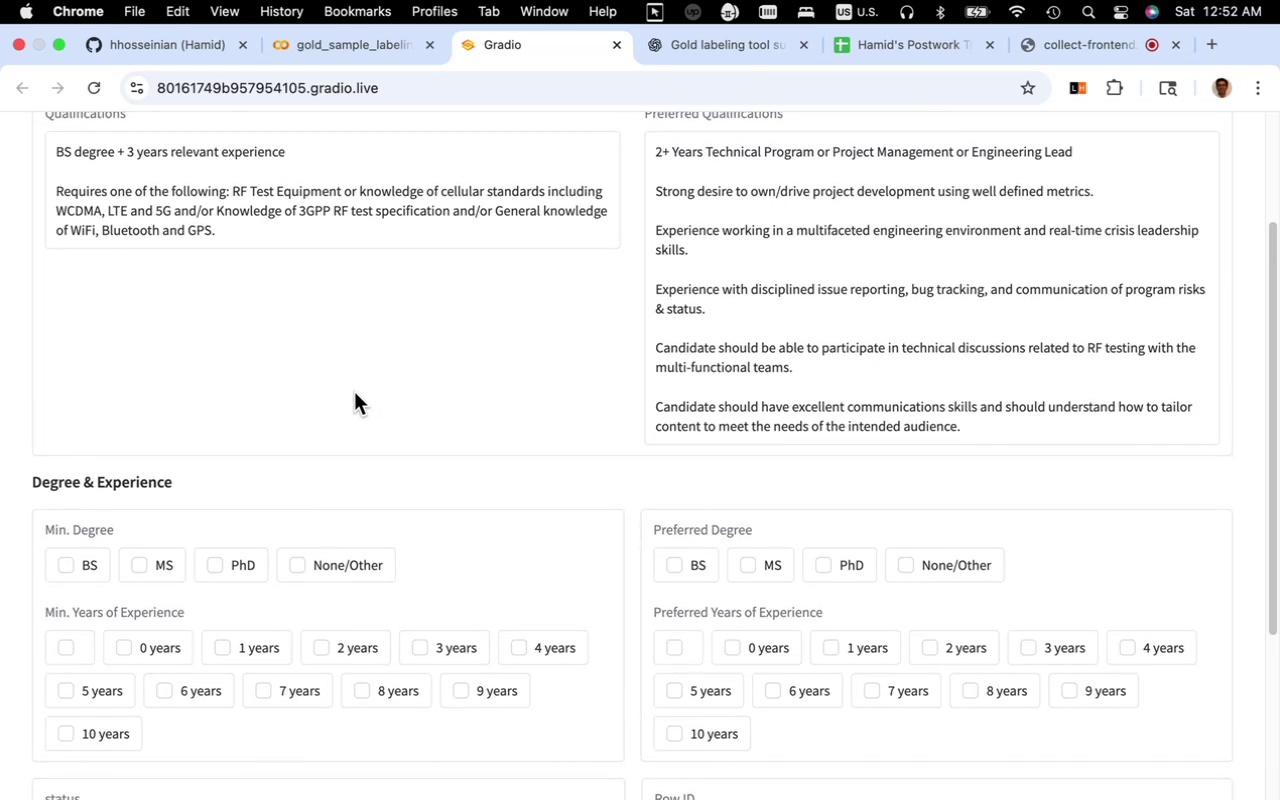 
scroll: coordinate [354, 392], scroll_direction: down, amount: 6.0
 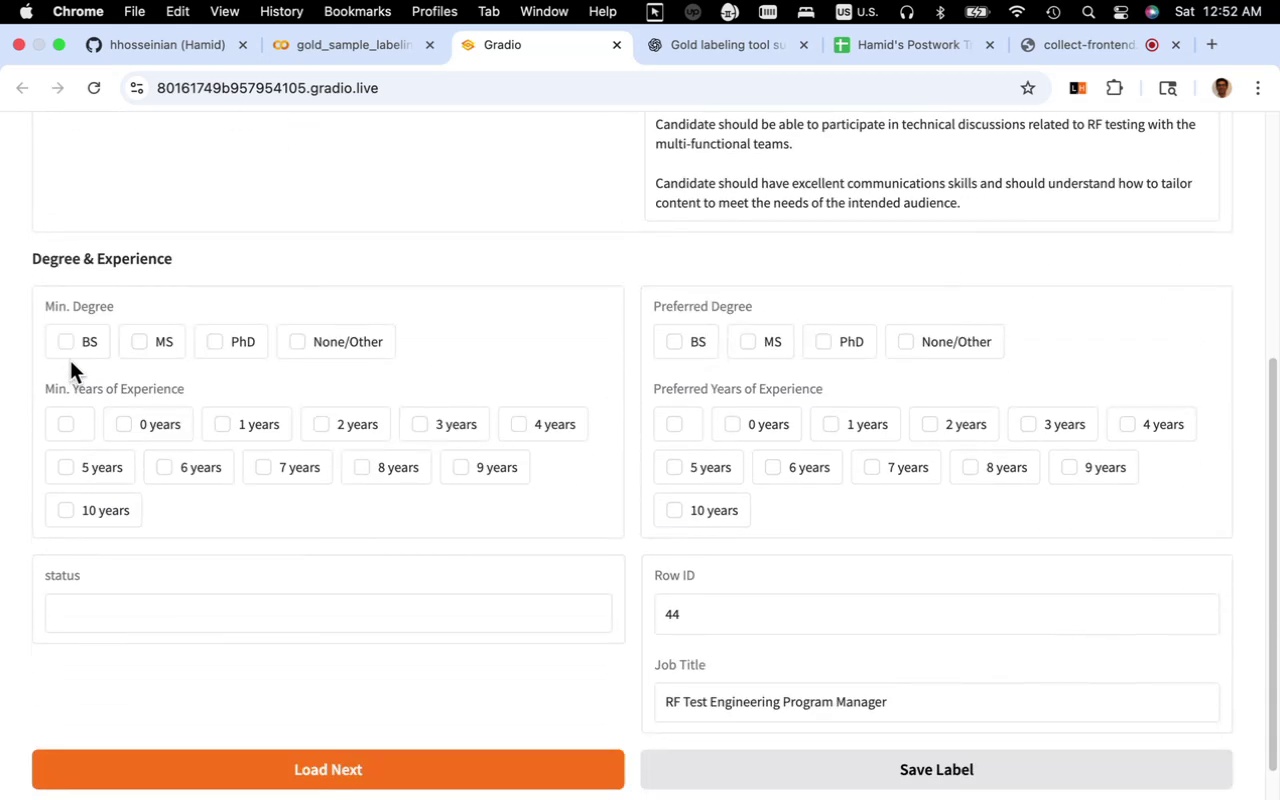 
left_click([75, 347])
 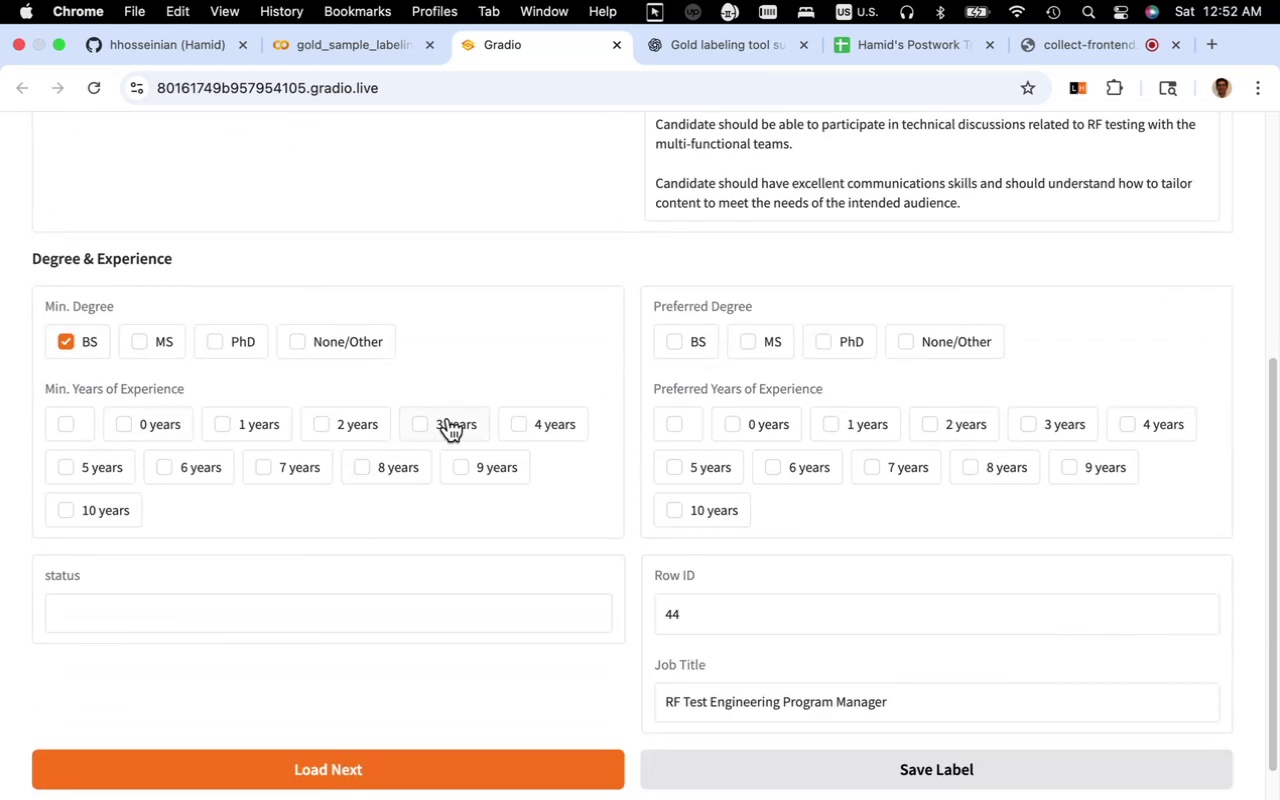 
scroll: coordinate [663, 539], scroll_direction: up, amount: 12.0
 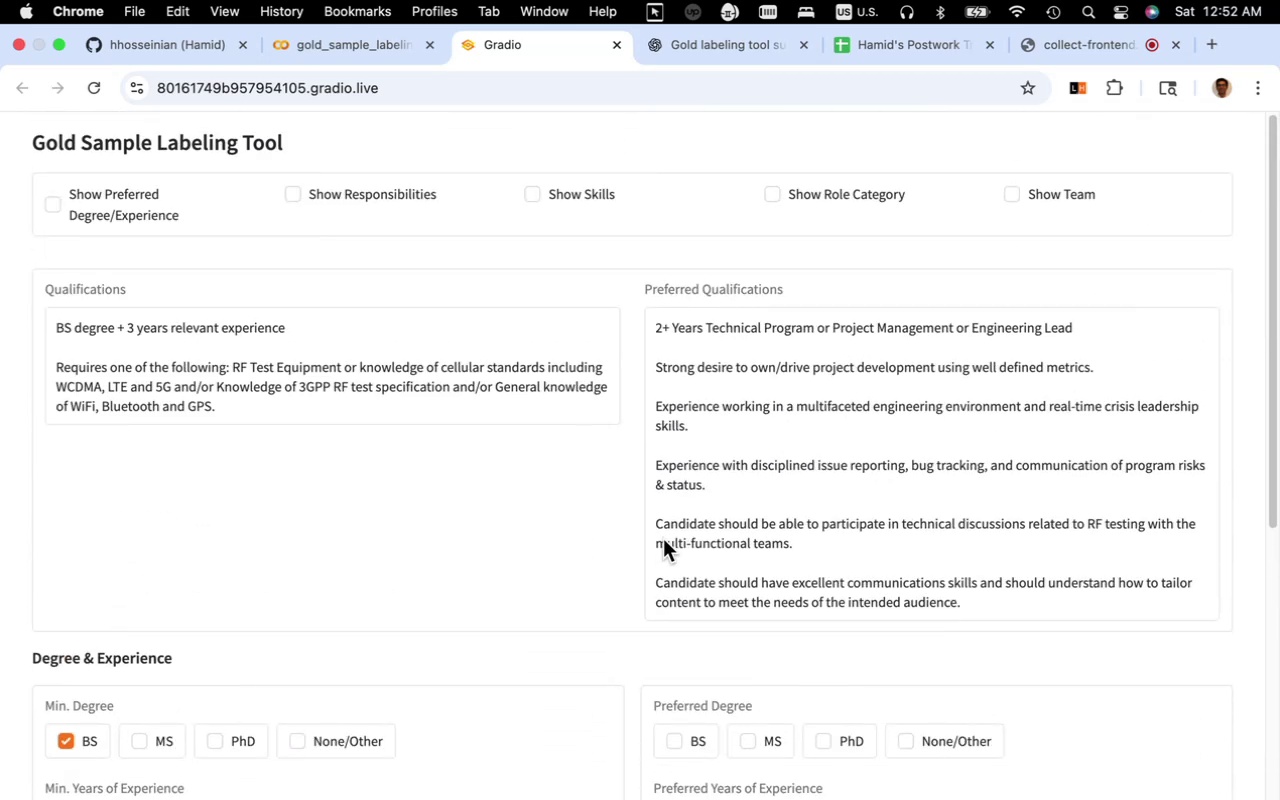 
scroll: coordinate [723, 428], scroll_direction: down, amount: 15.0
 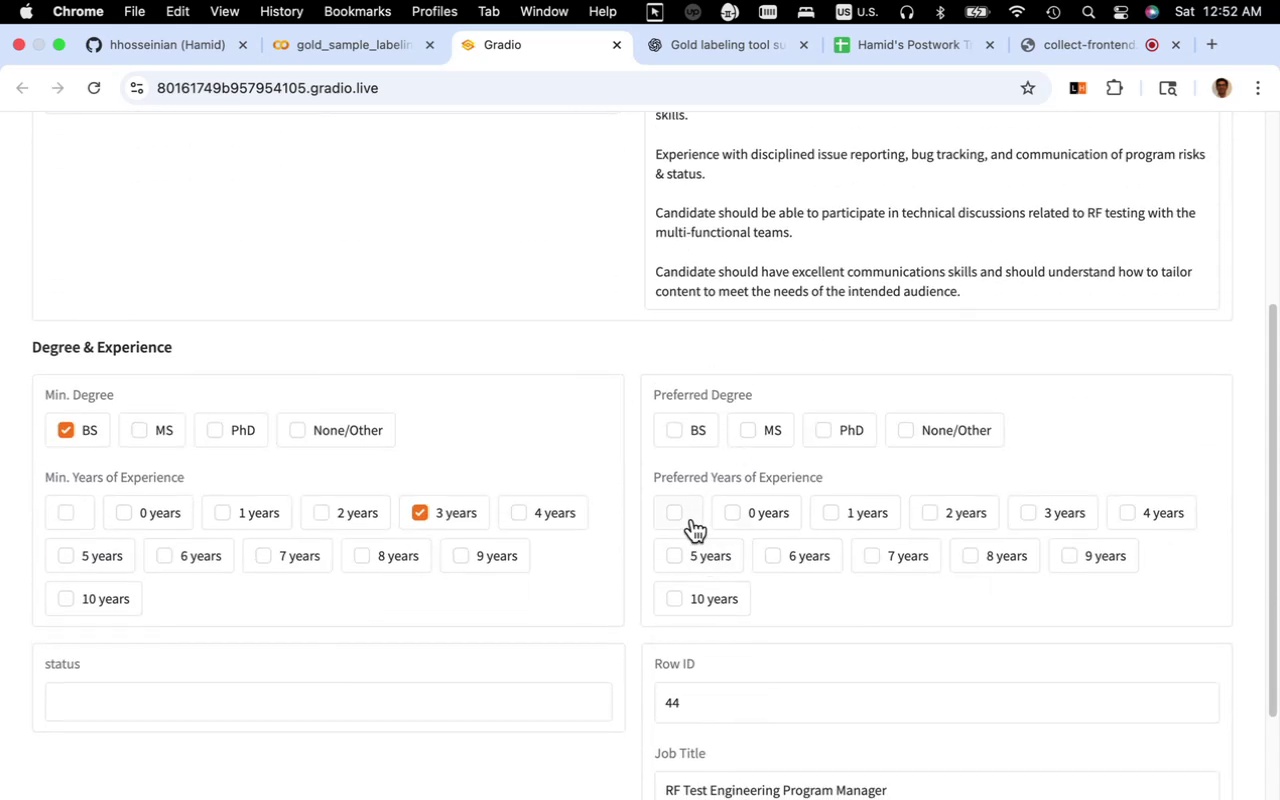 
left_click([692, 519])
 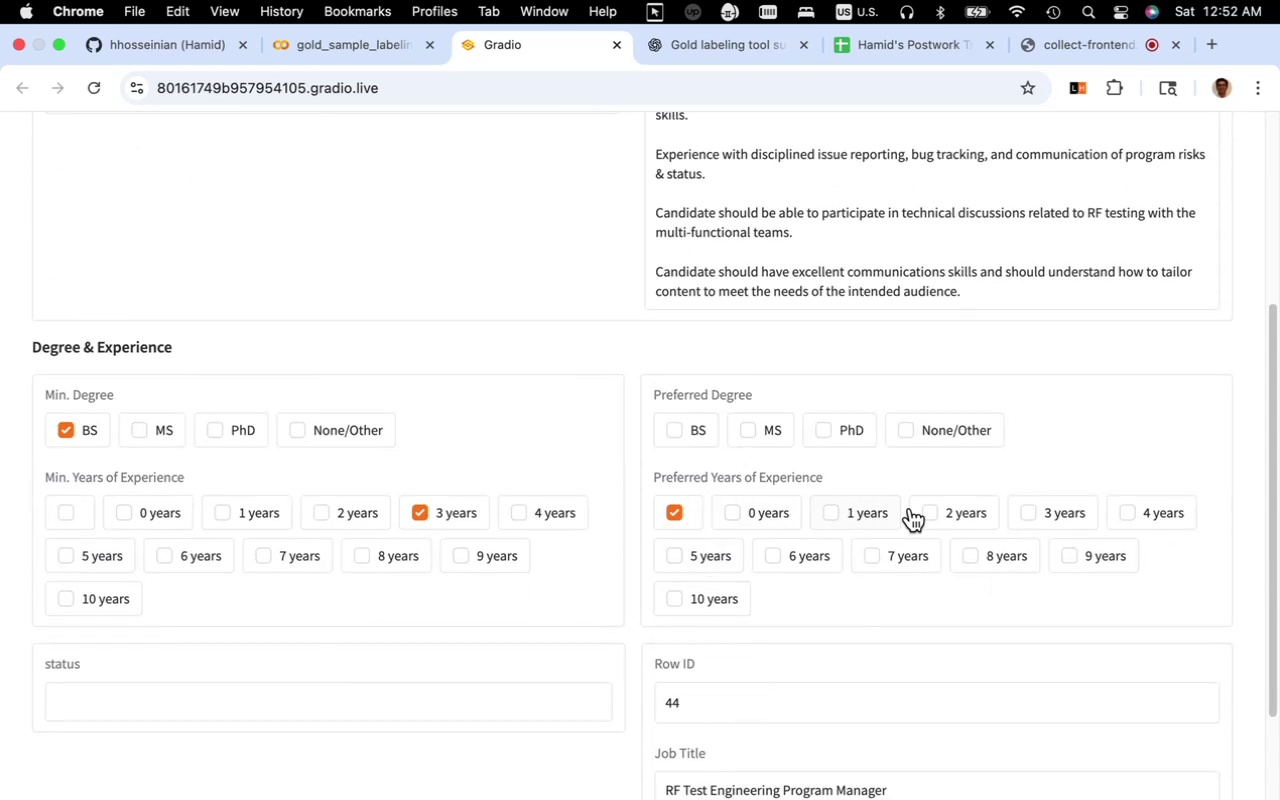 
left_click([951, 511])
 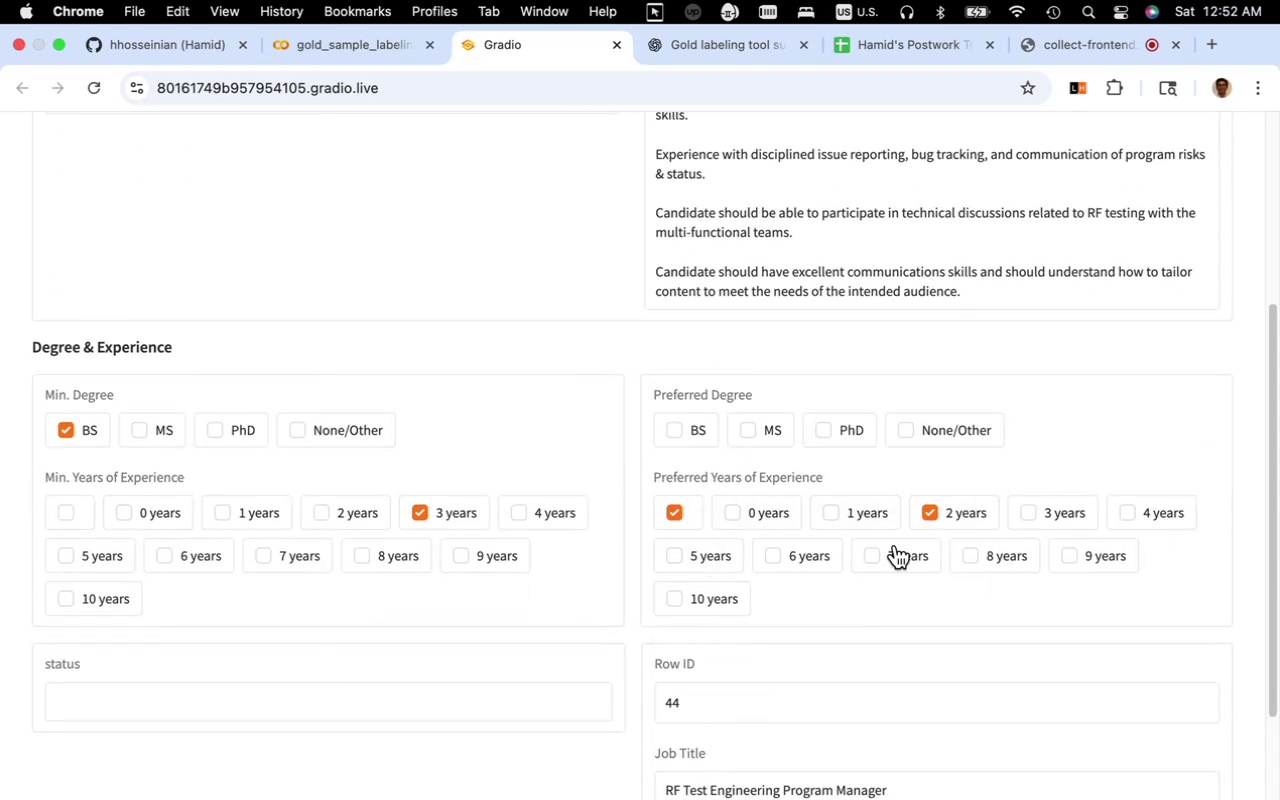 
scroll: coordinate [860, 555], scroll_direction: down, amount: 22.0
 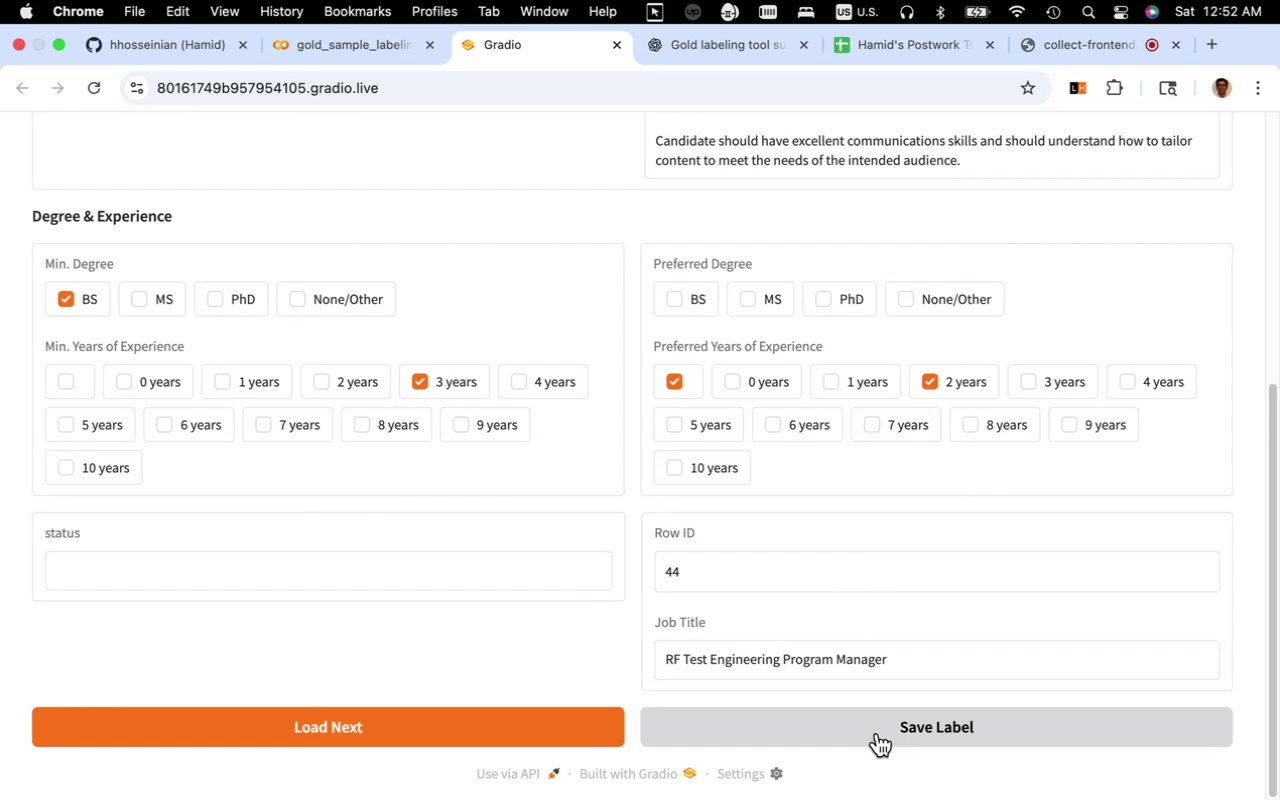 
left_click([877, 735])
 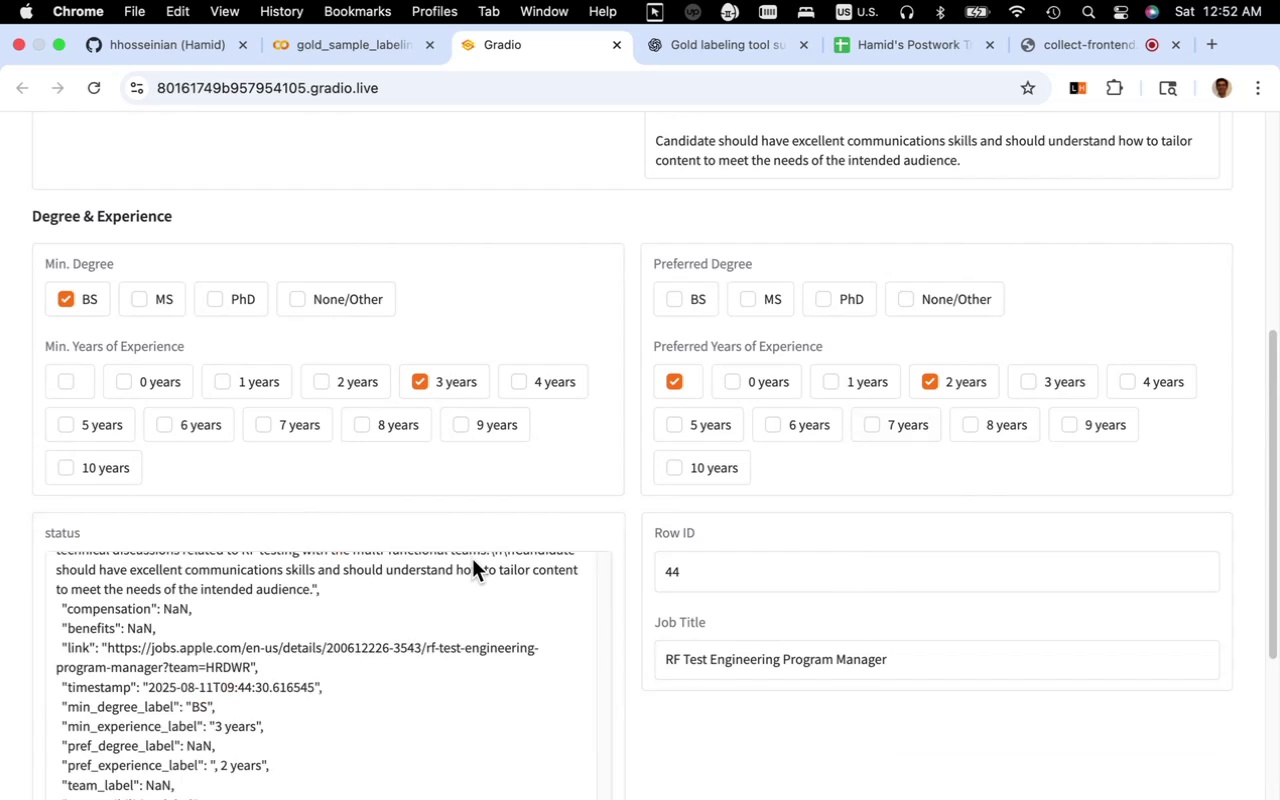 
scroll: coordinate [498, 620], scroll_direction: down, amount: 53.0
 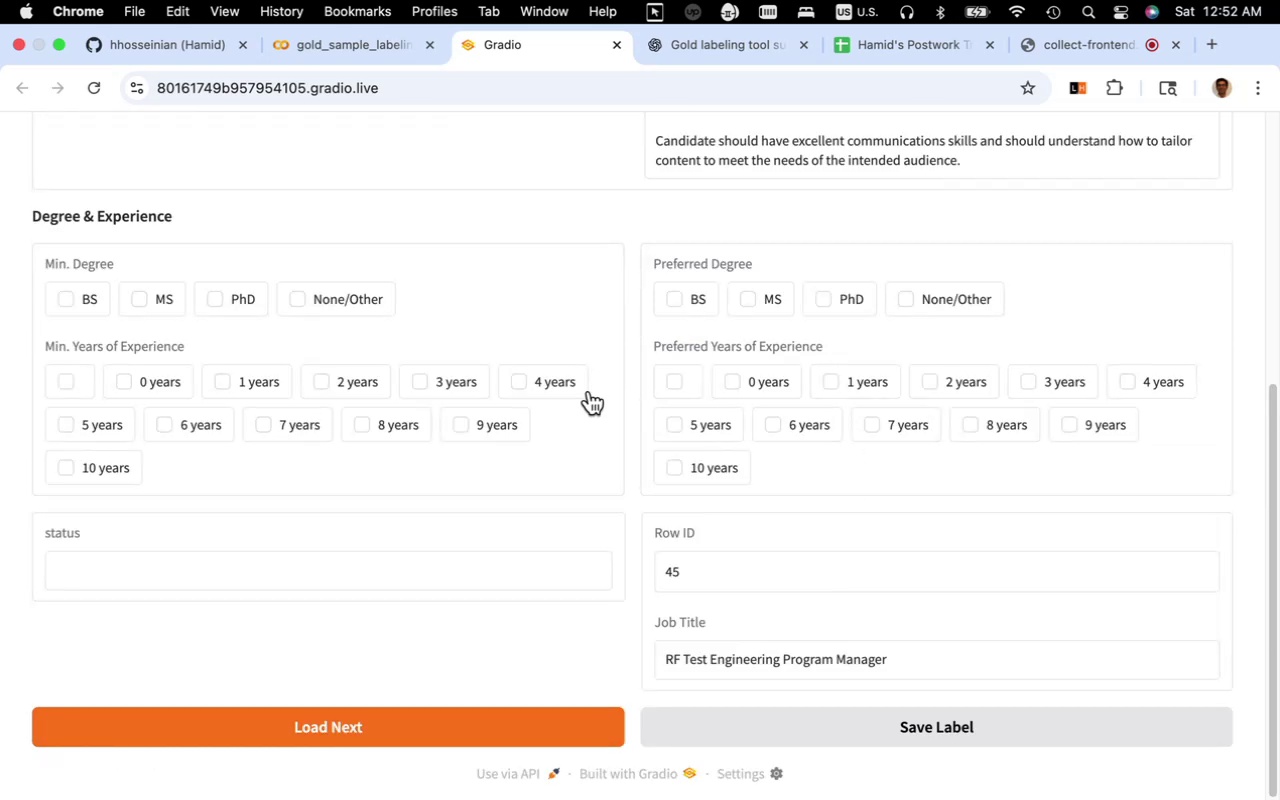 
scroll: coordinate [621, 358], scroll_direction: up, amount: 6.0
 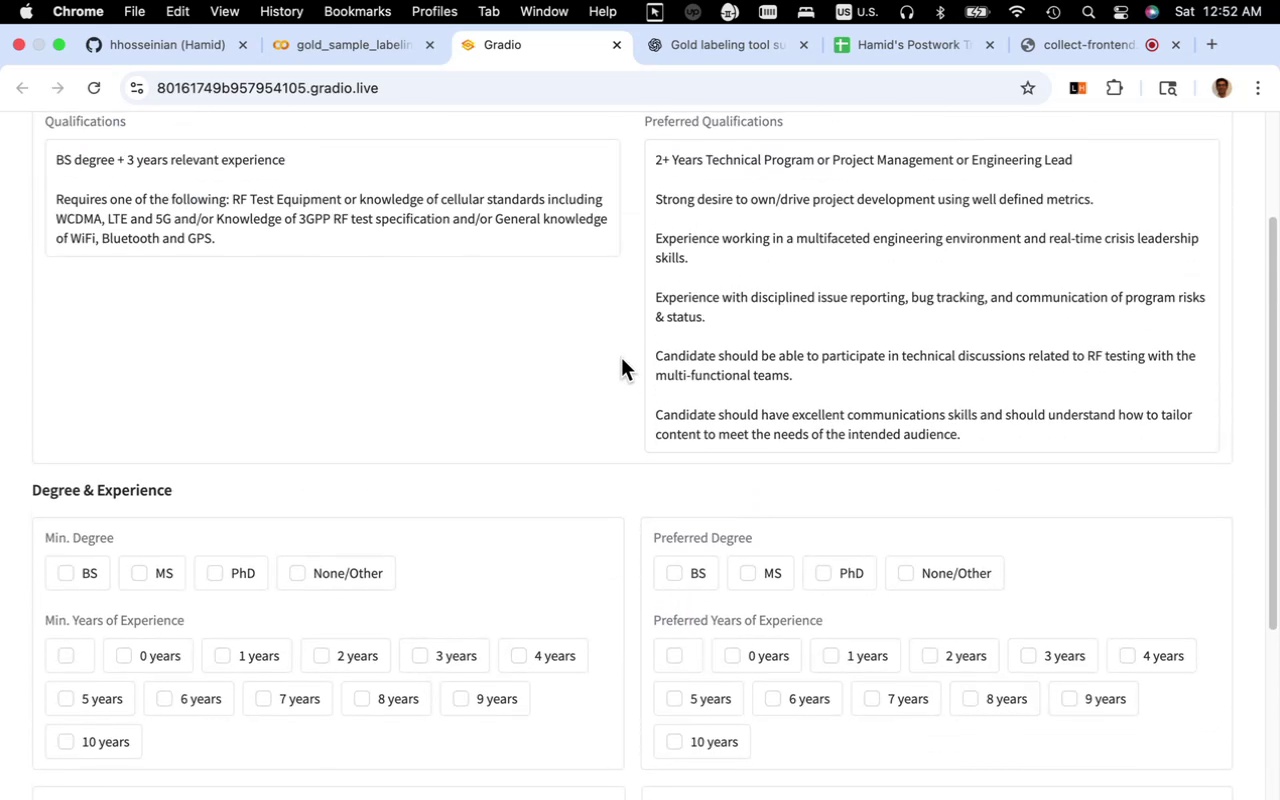 
scroll: coordinate [621, 358], scroll_direction: none, amount: 0.0
 